 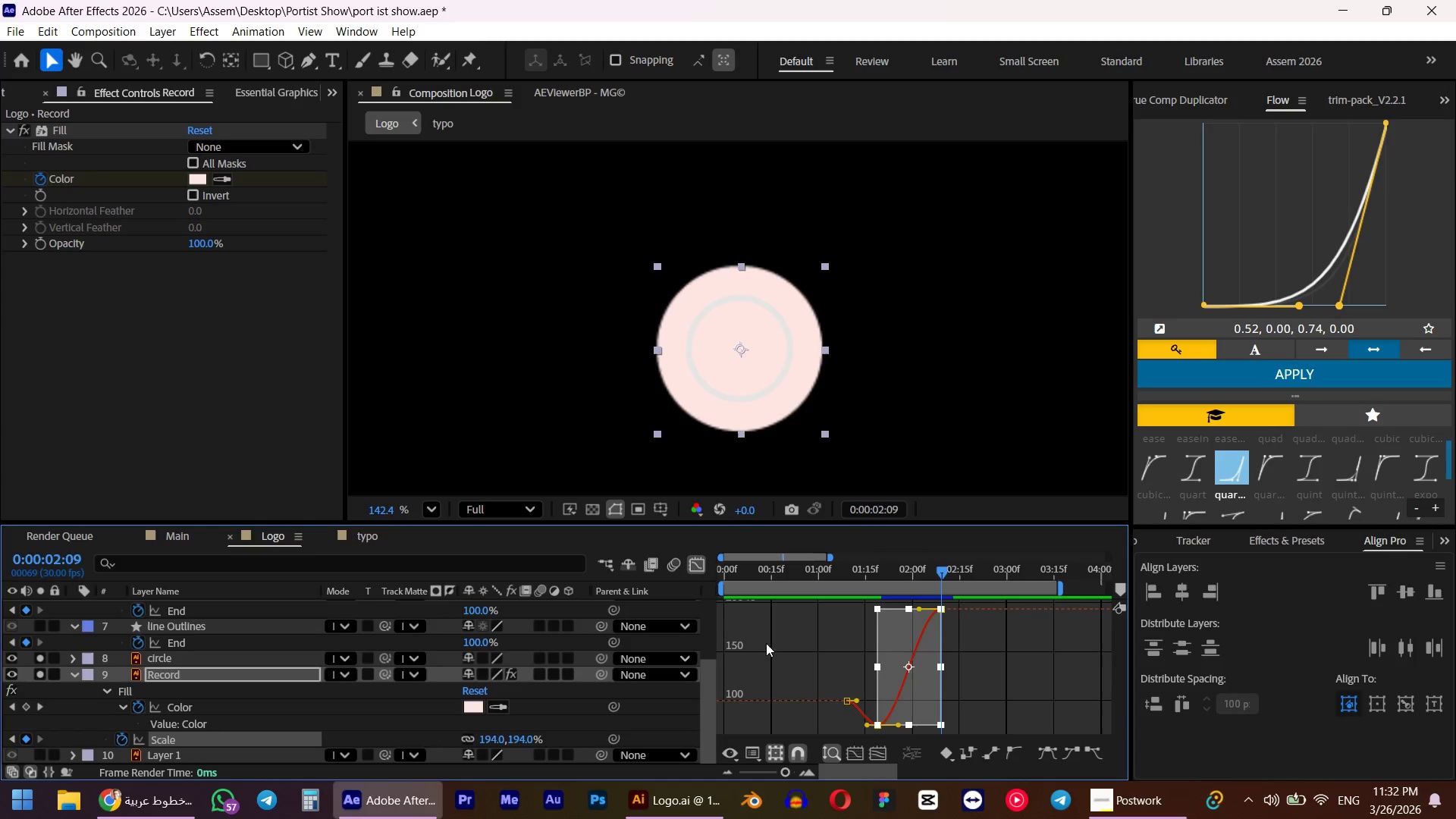 
scroll: coordinate [929, 696], scroll_direction: up, amount: 4.0
 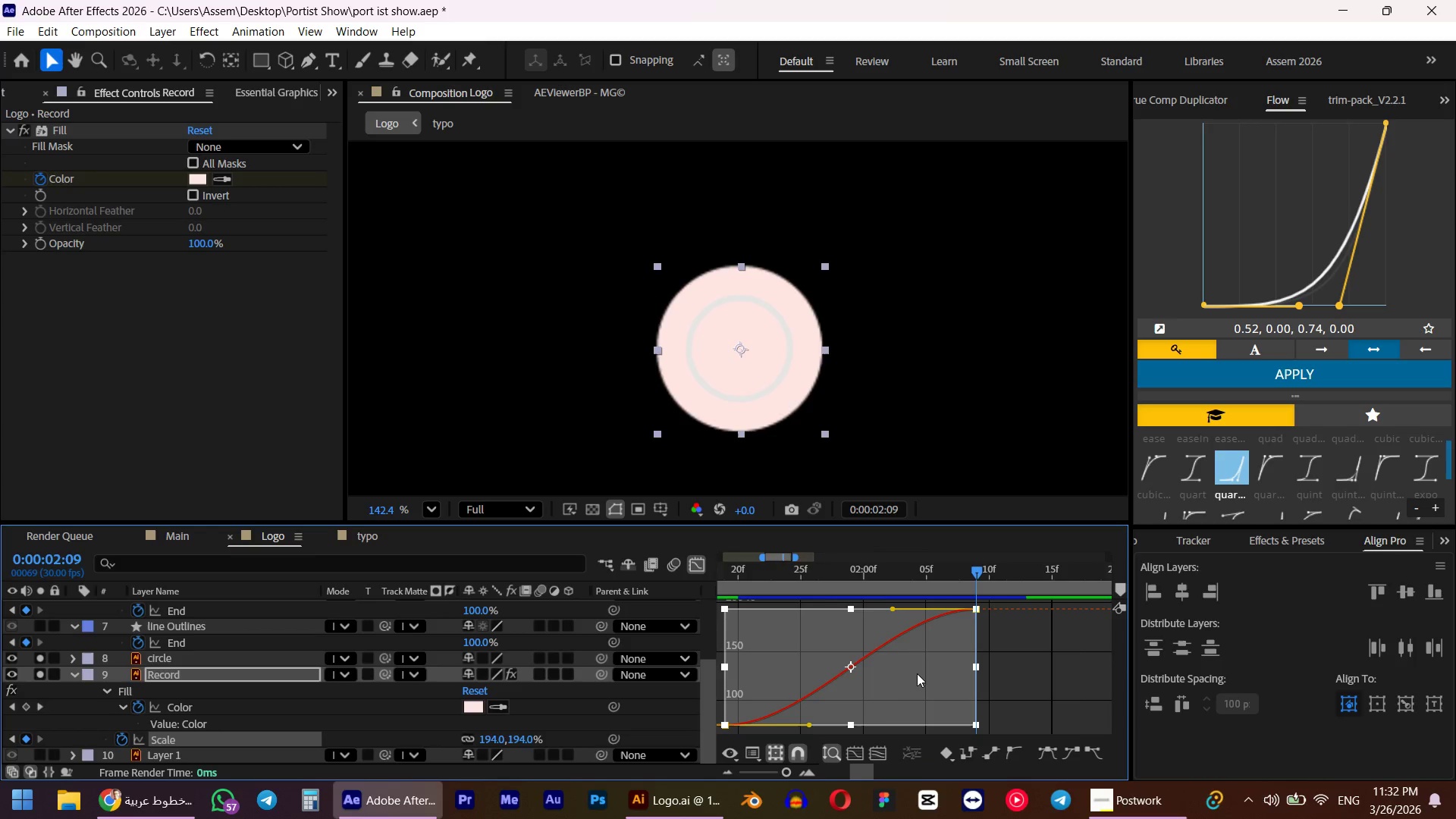 
scroll: coordinate [917, 673], scroll_direction: down, amount: 1.0
 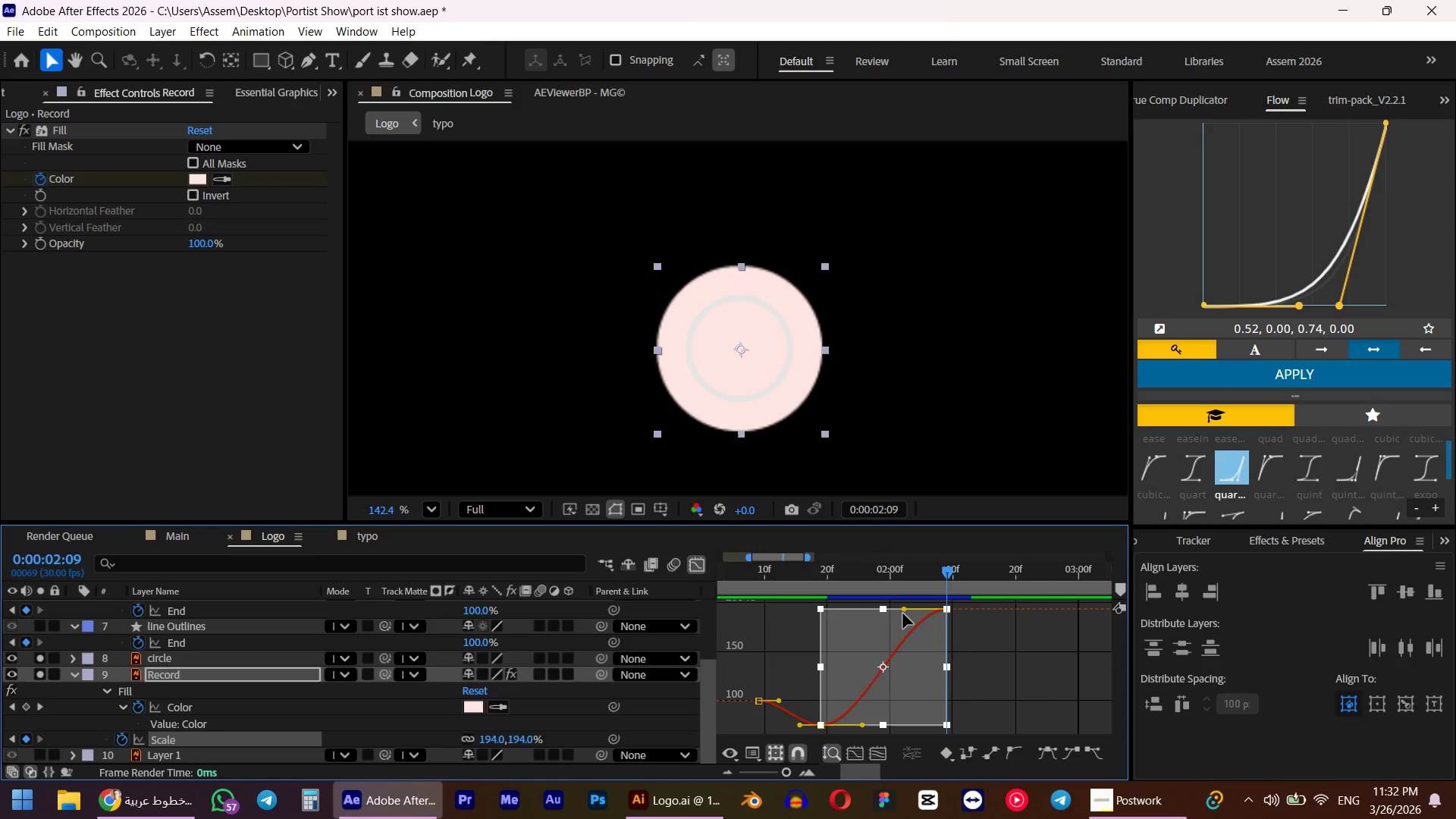 
left_click_drag(start_coordinate=[907, 611], to_coordinate=[808, 615])
 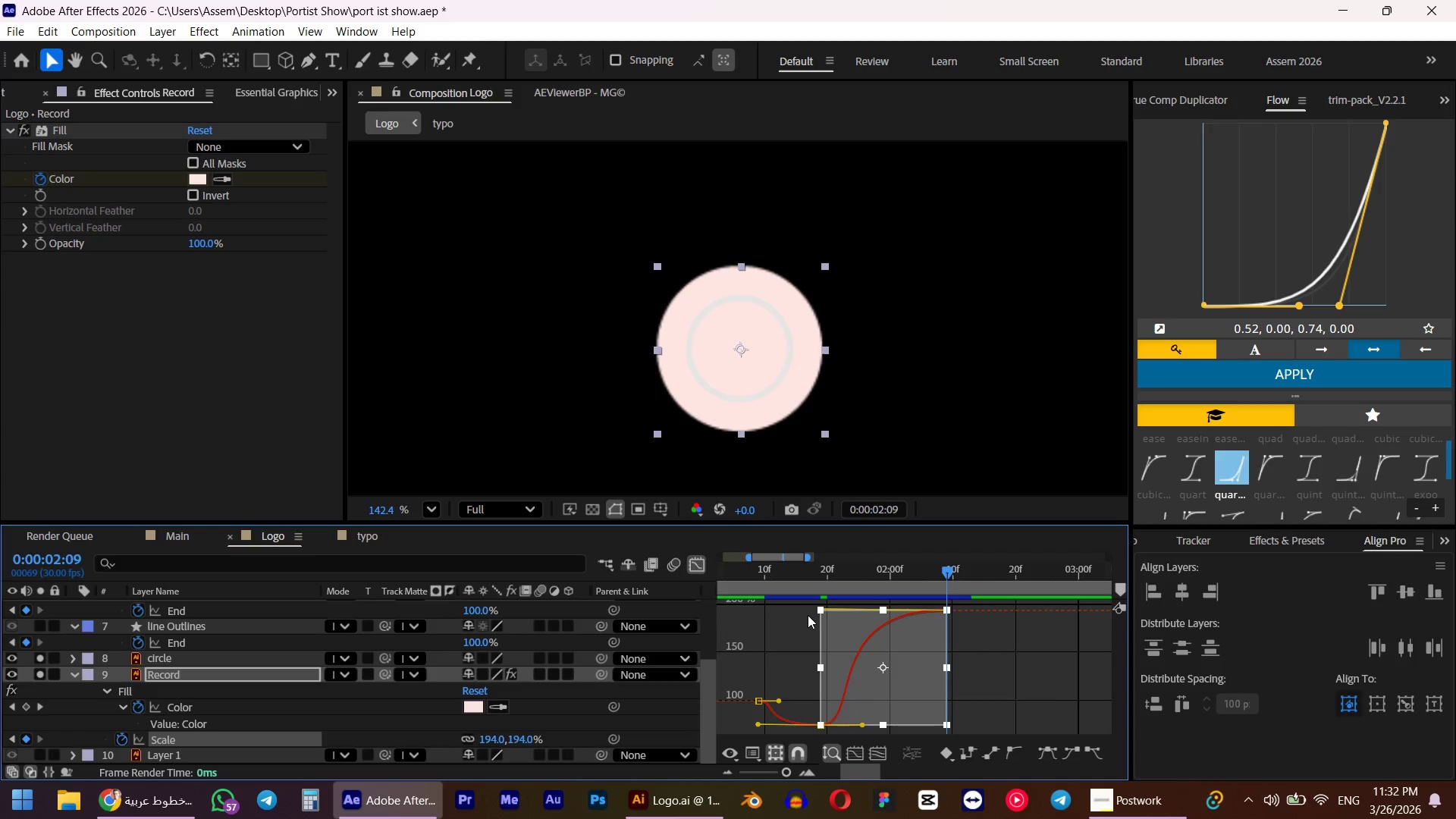 
key(Numpad0)
 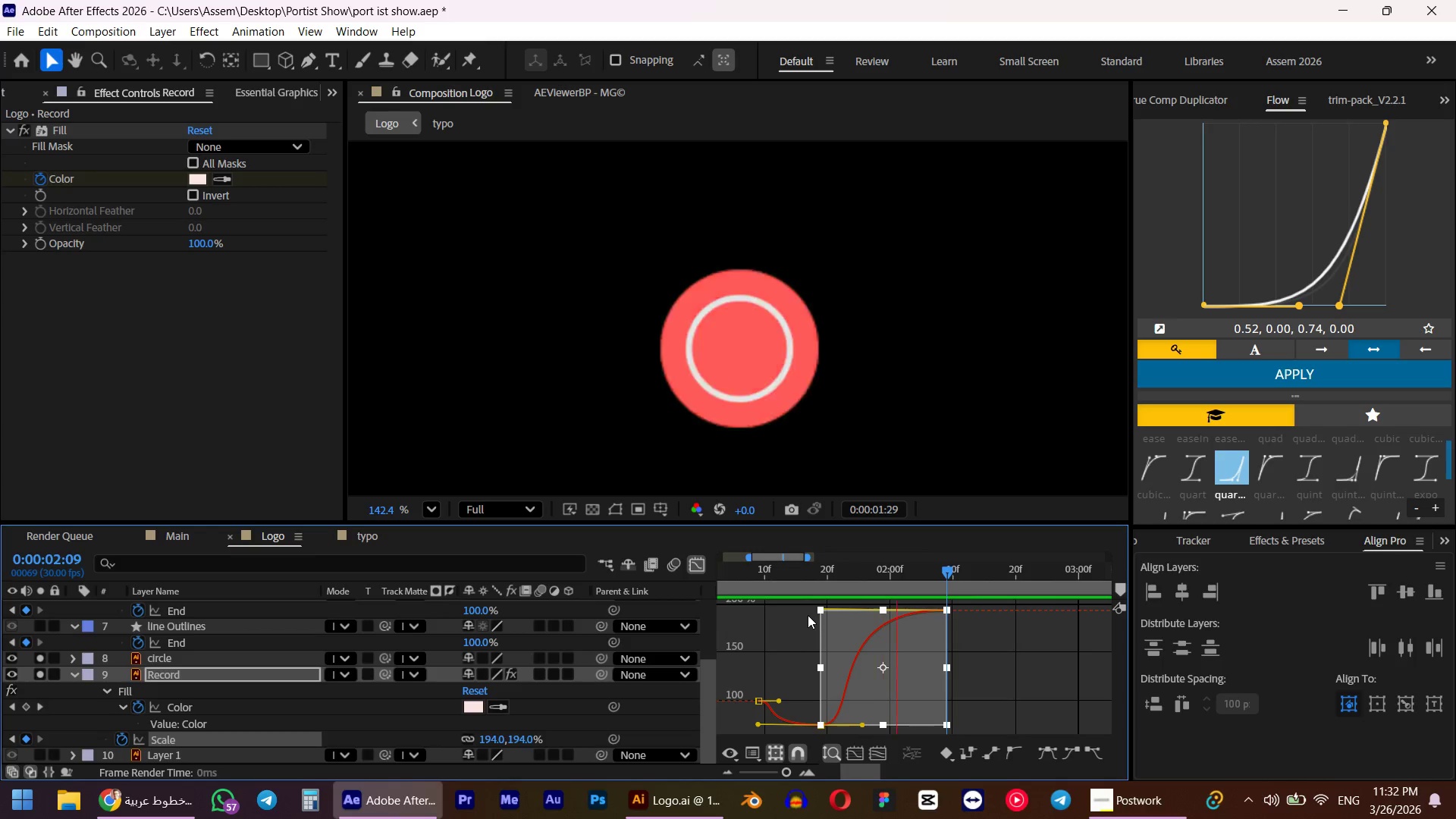 
key(Space)
 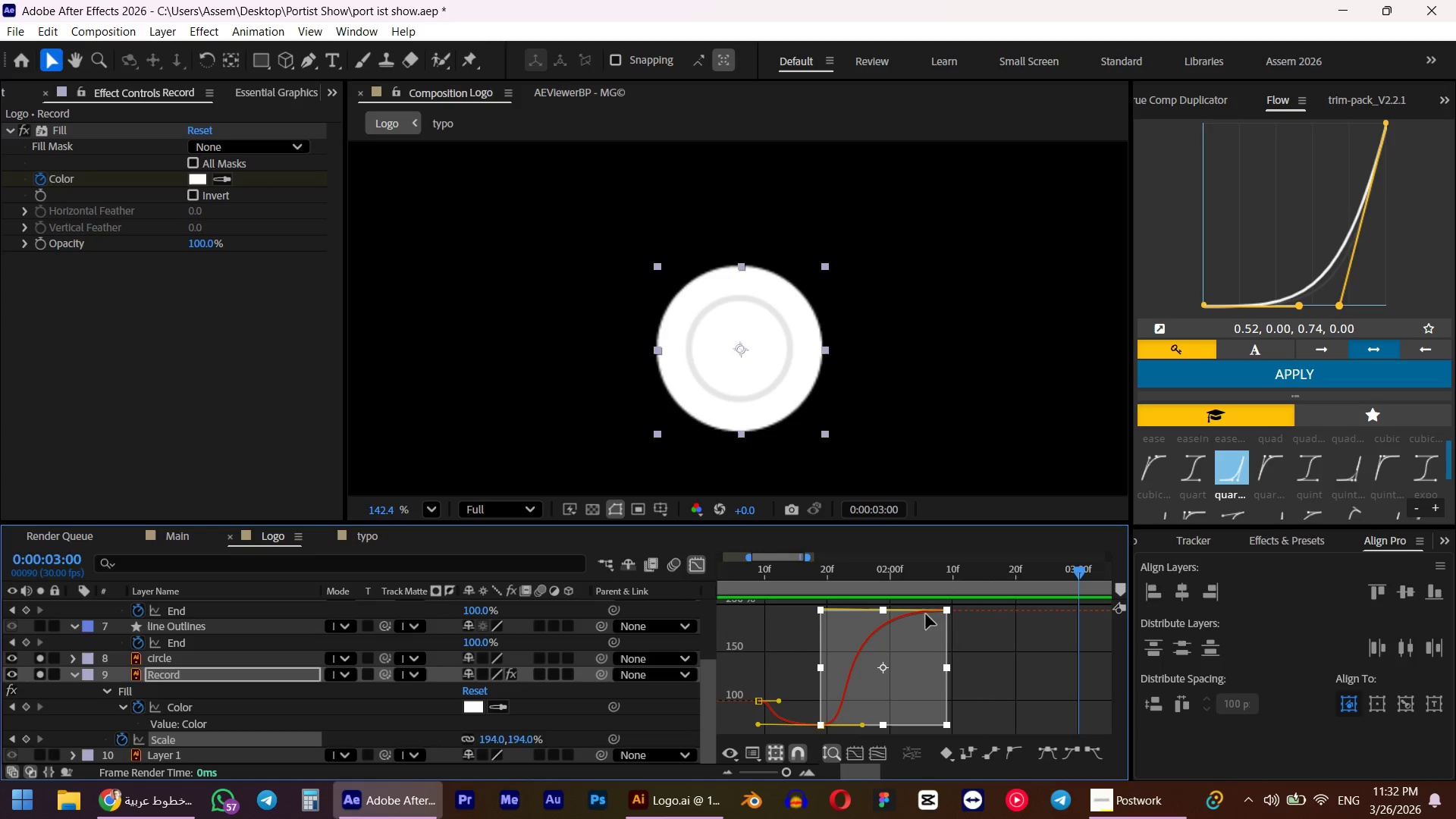 
hold_key(key=ControlLeft, duration=0.41)
hold_key(key=AltLeft, duration=1.5)
scroll: coordinate [922, 640], scroll_direction: down, amount: 6.0
 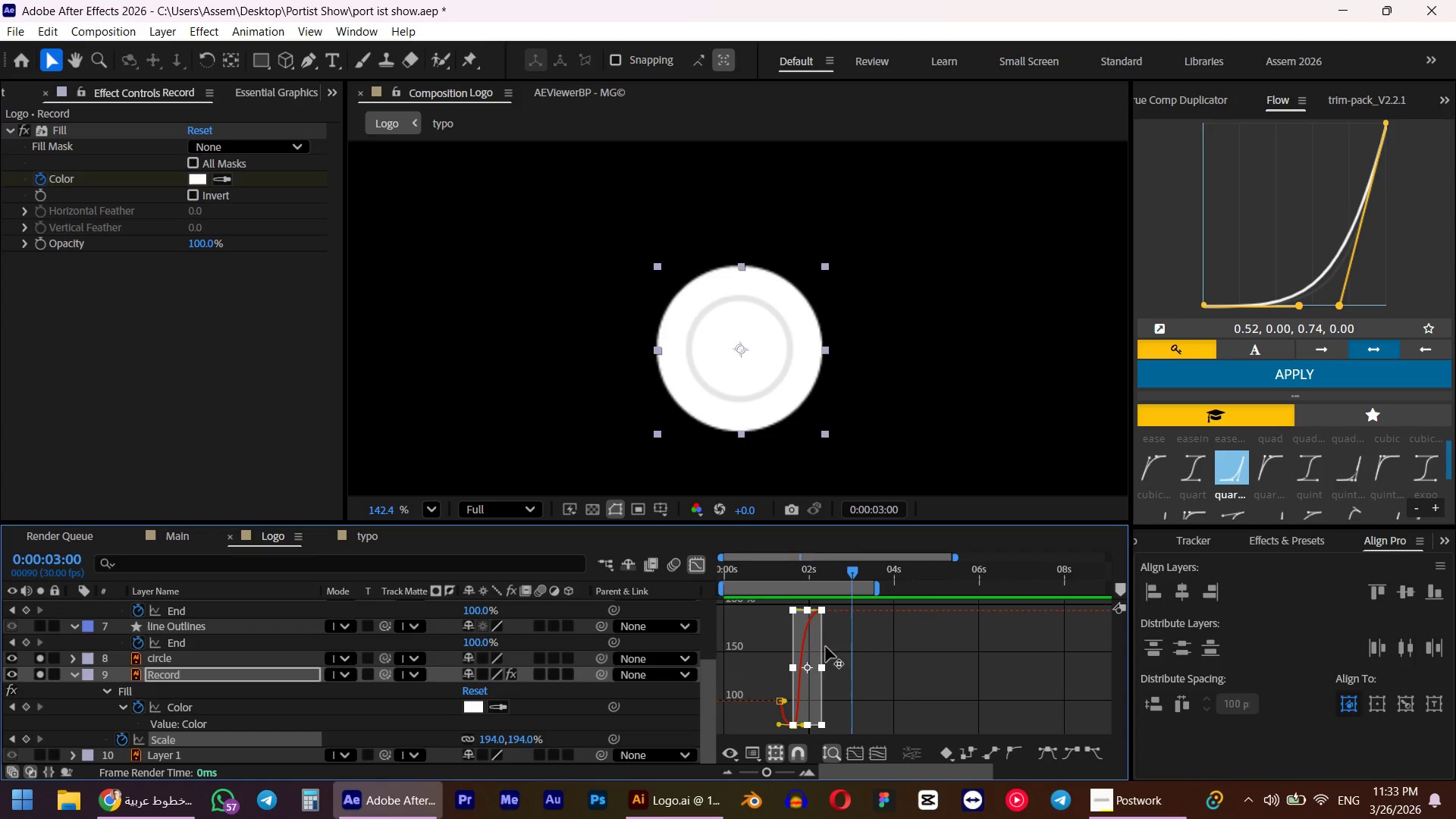 
key(Alt+AltLeft)
 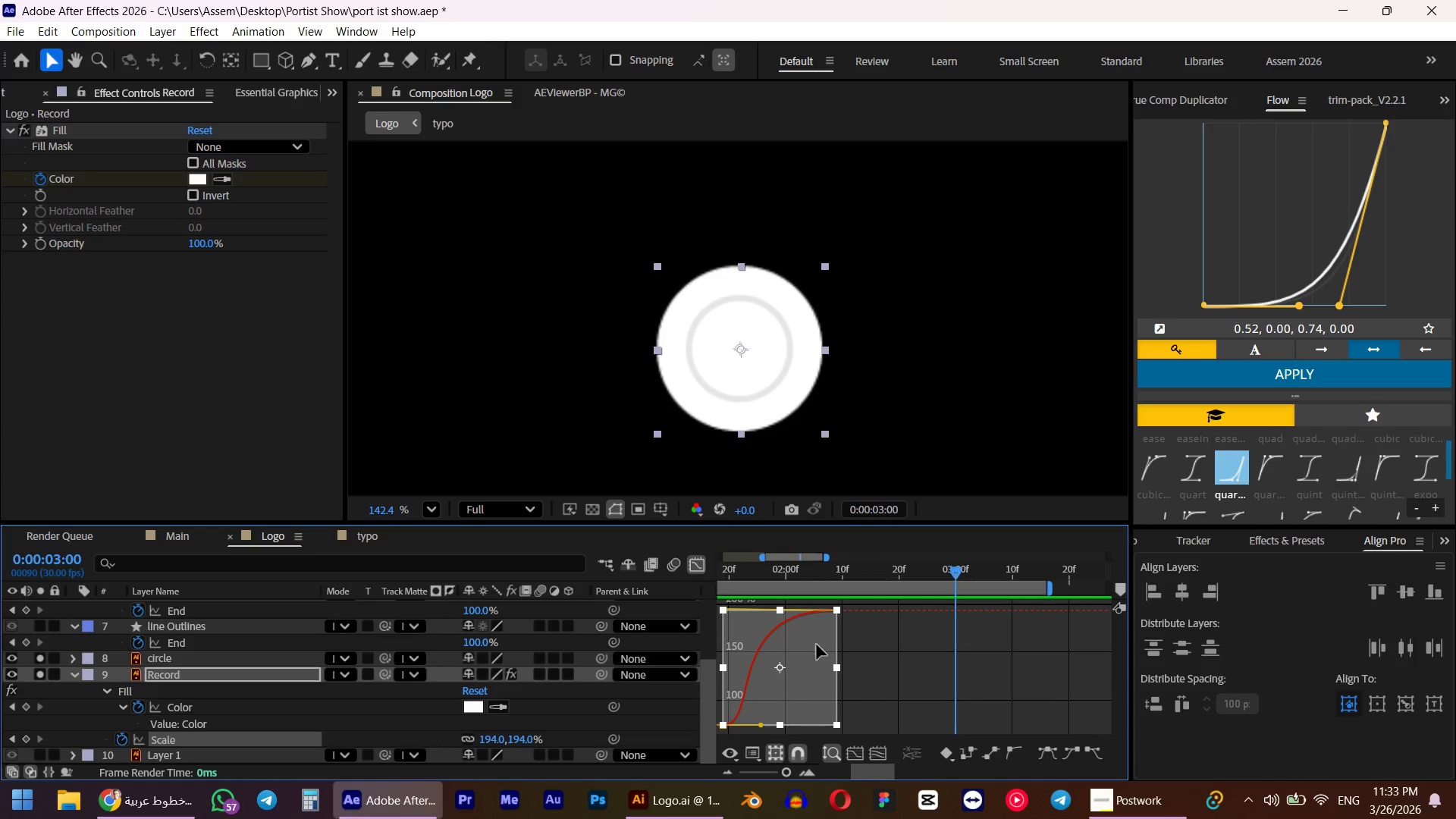 
hold_key(key=ShiftLeft, duration=0.95)
 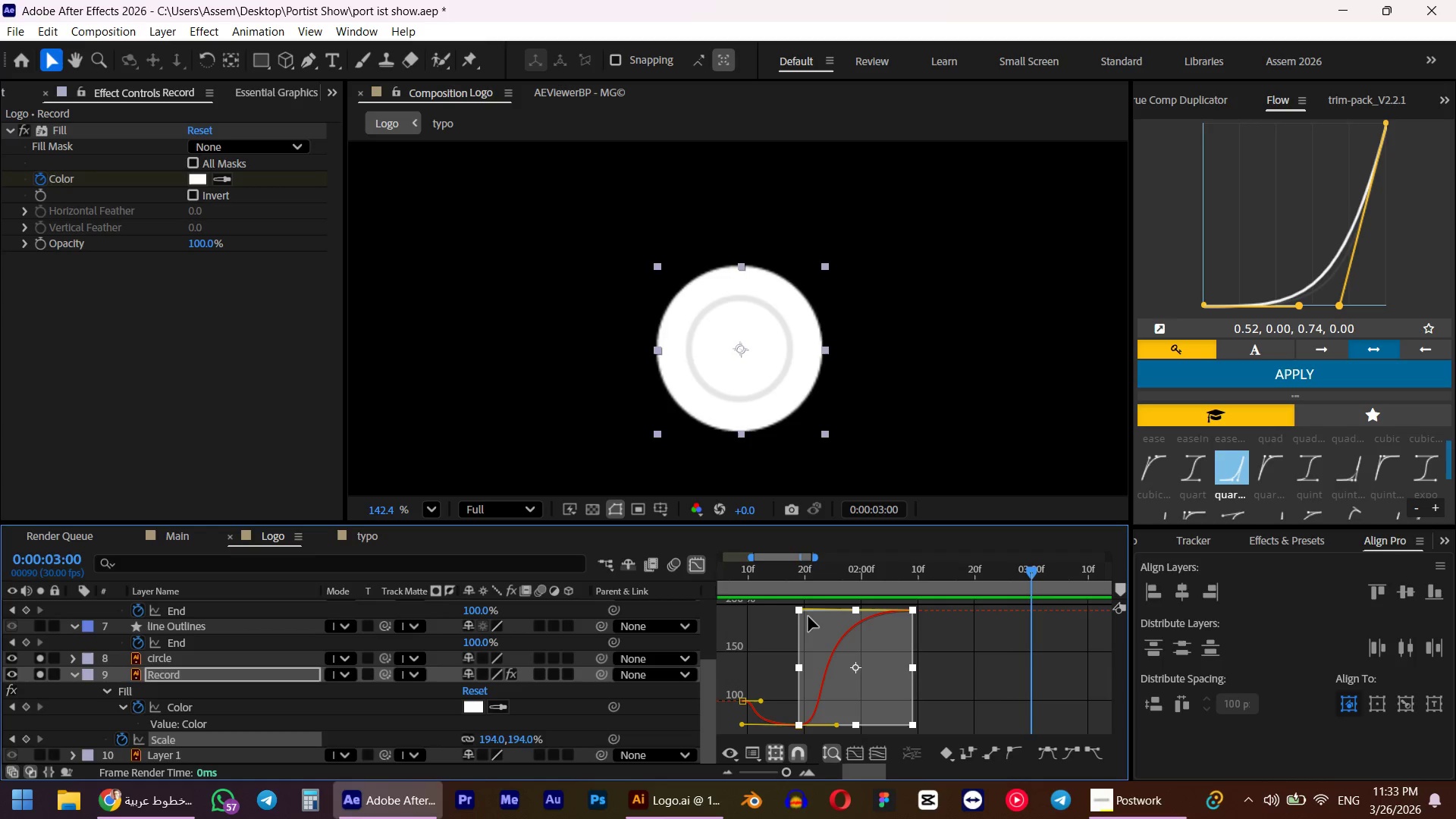 
scroll: coordinate [827, 654], scroll_direction: up, amount: 4.0
 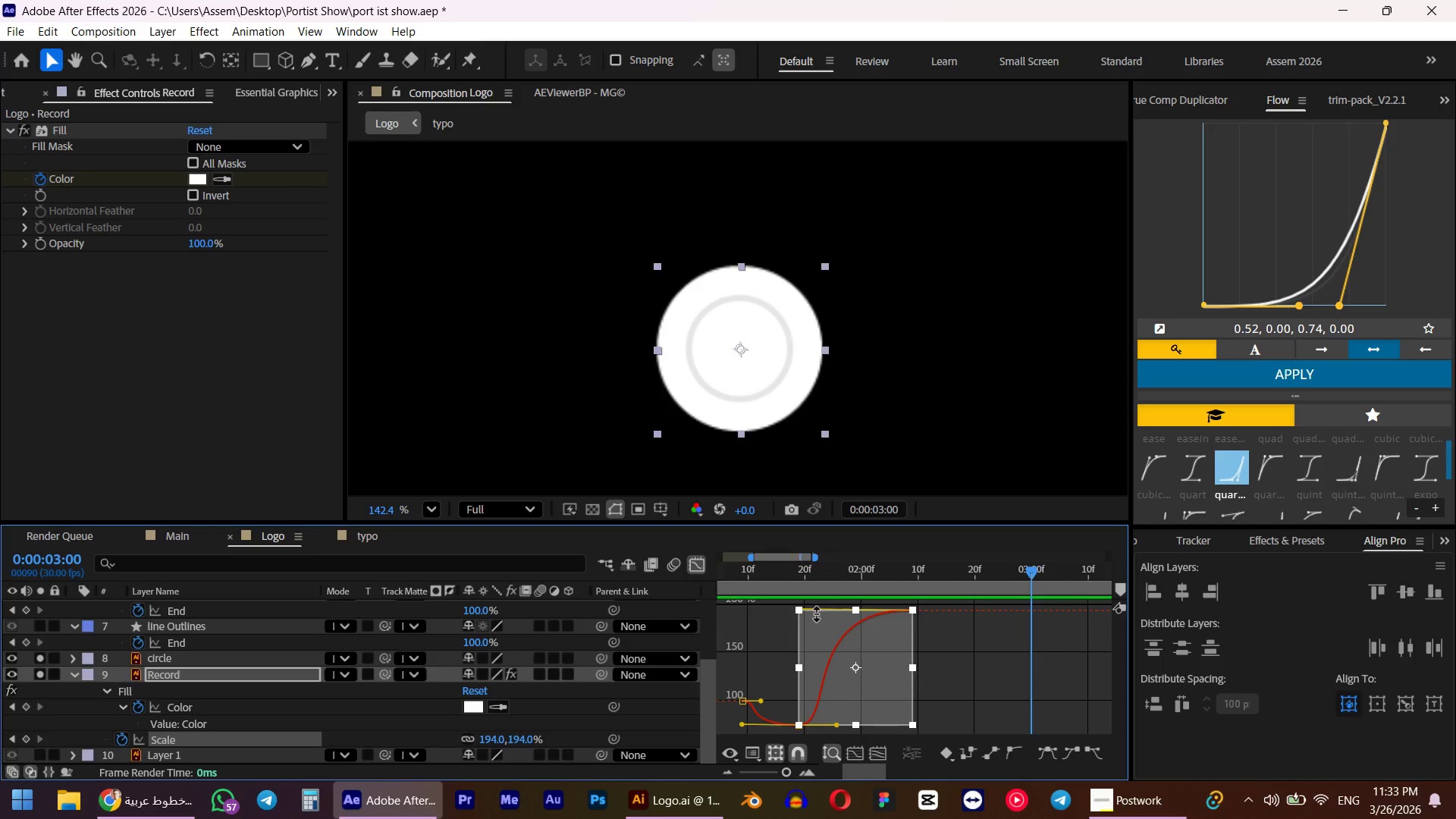 
left_click_drag(start_coordinate=[815, 614], to_coordinate=[814, 648])
 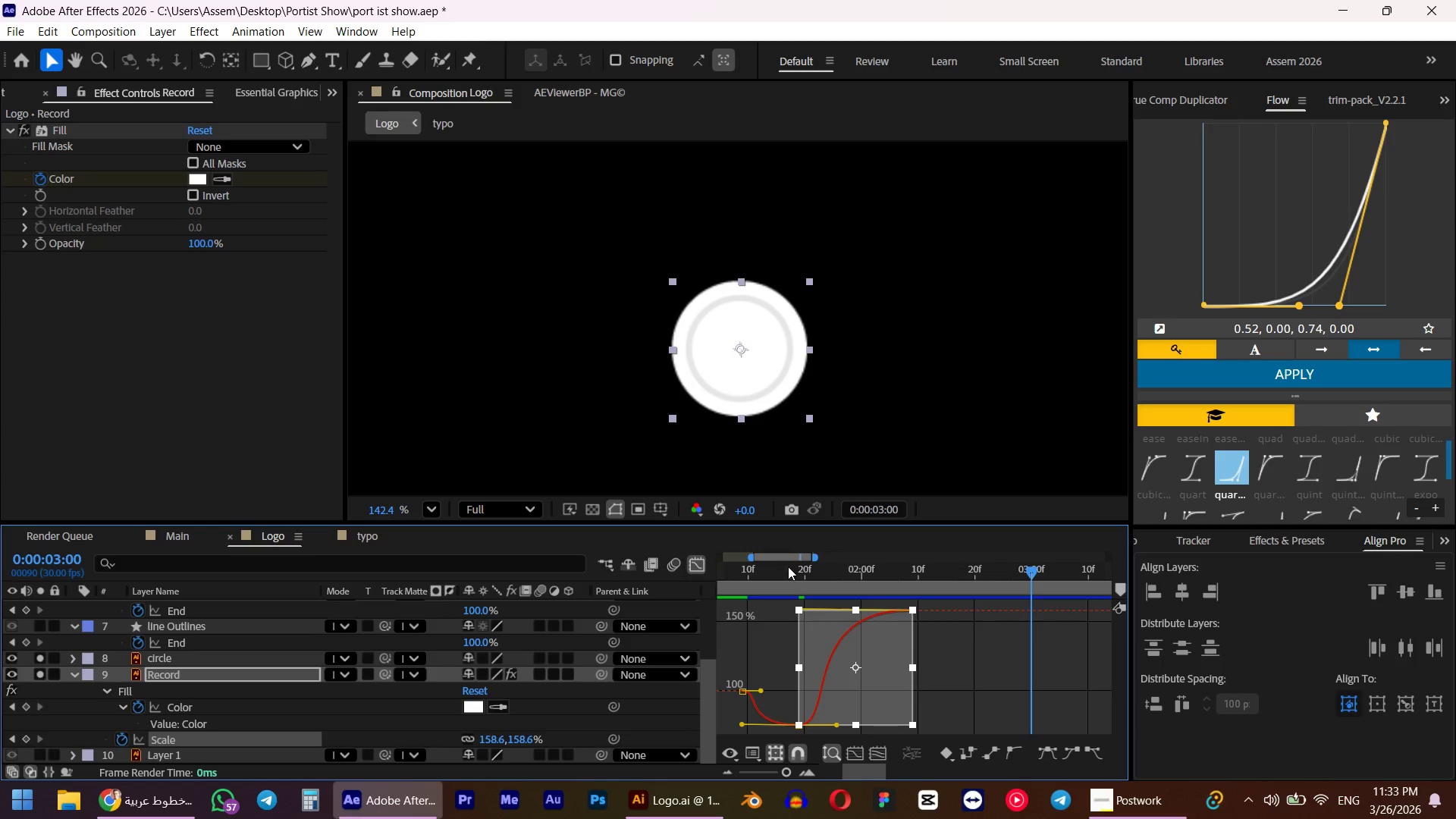 
left_click_drag(start_coordinate=[788, 566], to_coordinate=[732, 592])
 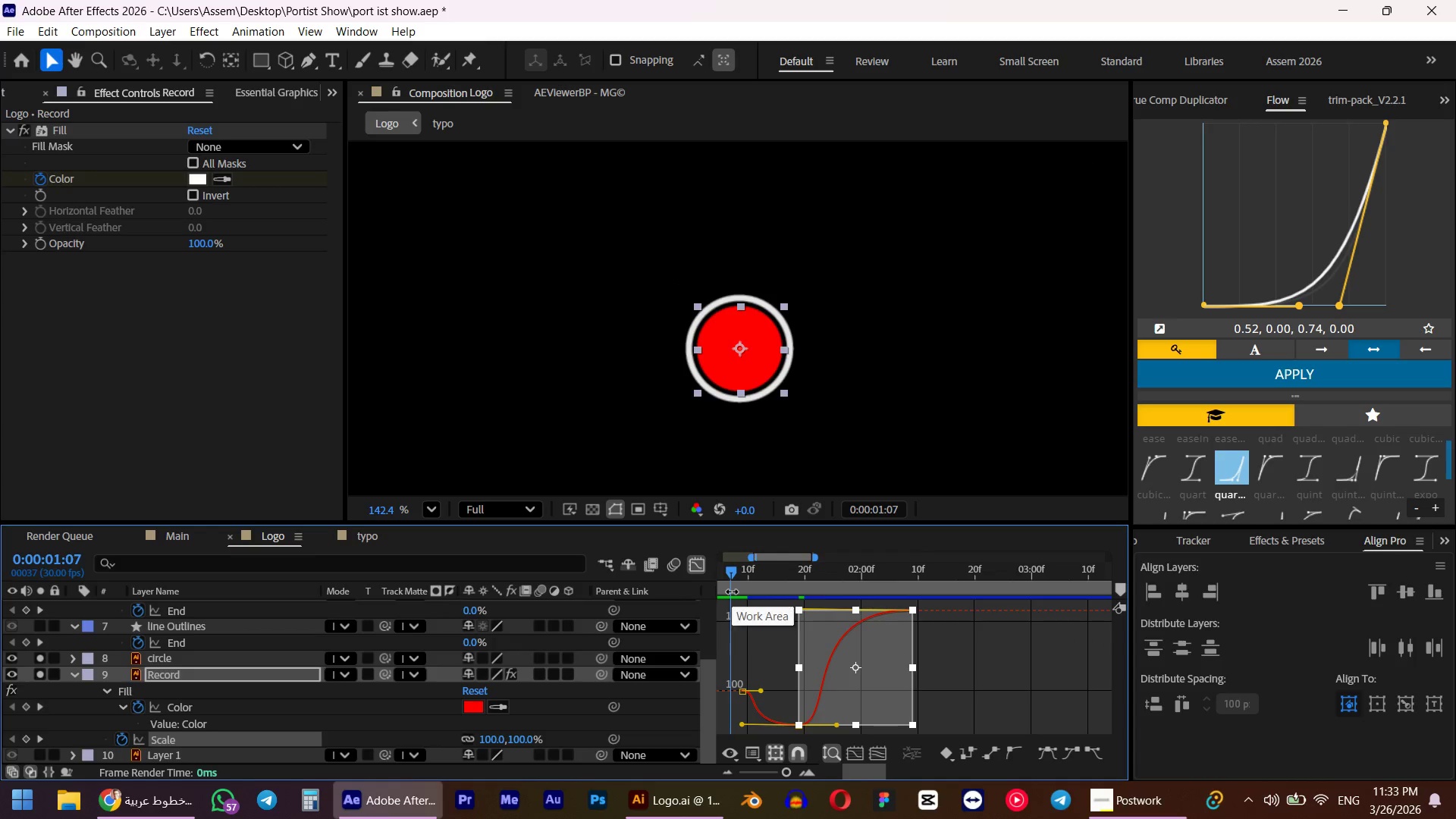 
key(B)
 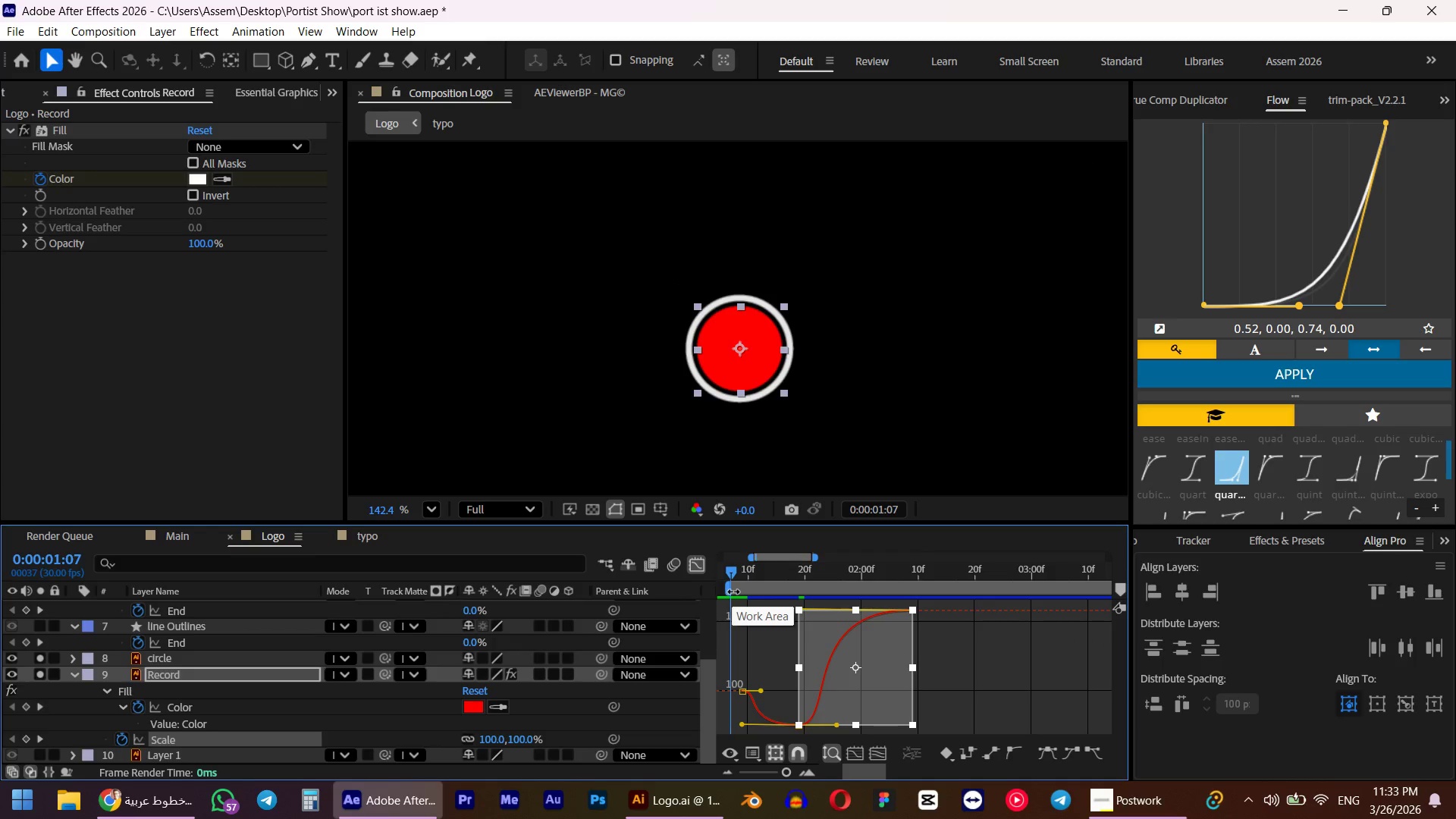 
key(Numpad0)
 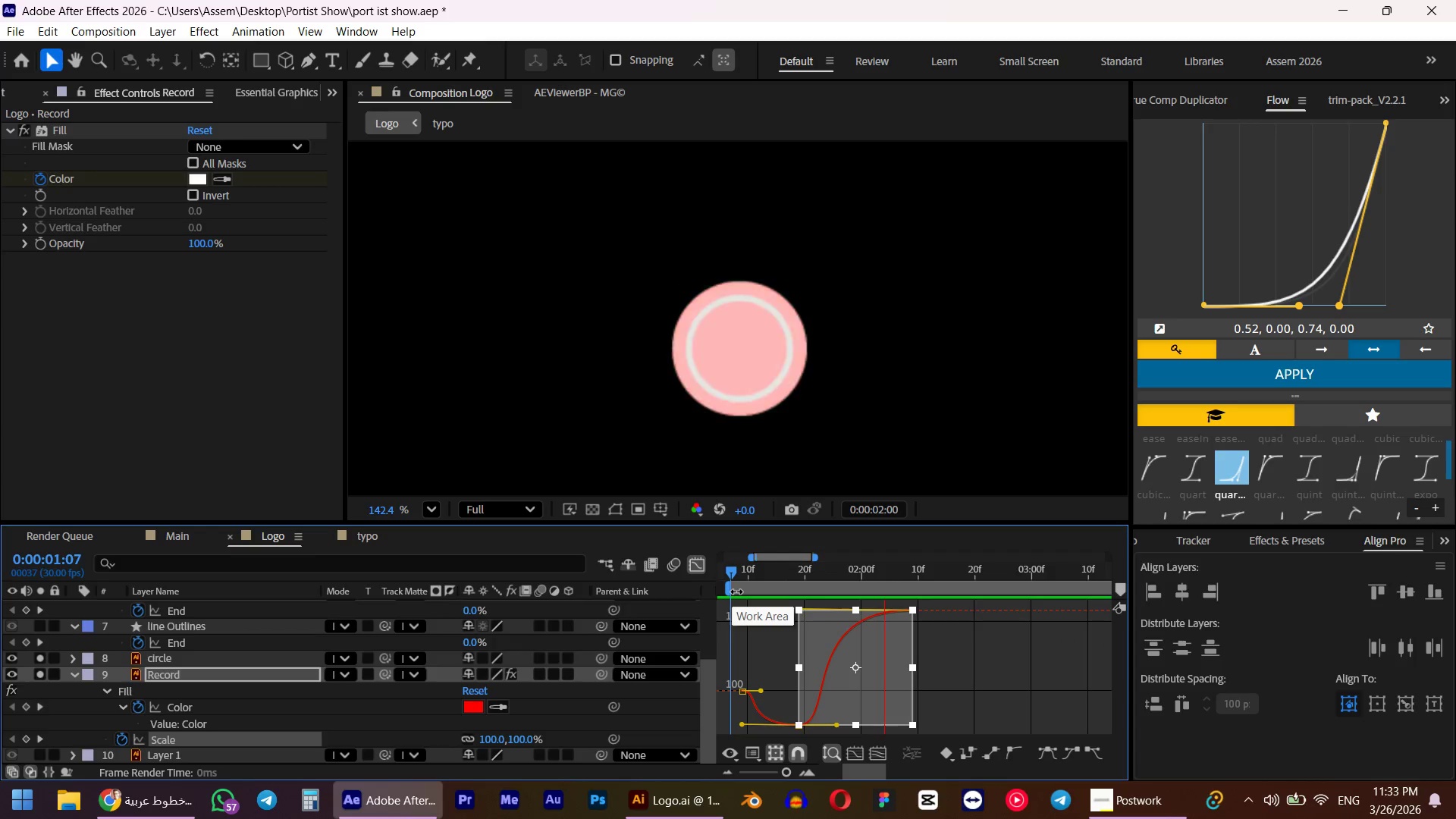 
key(Space)
 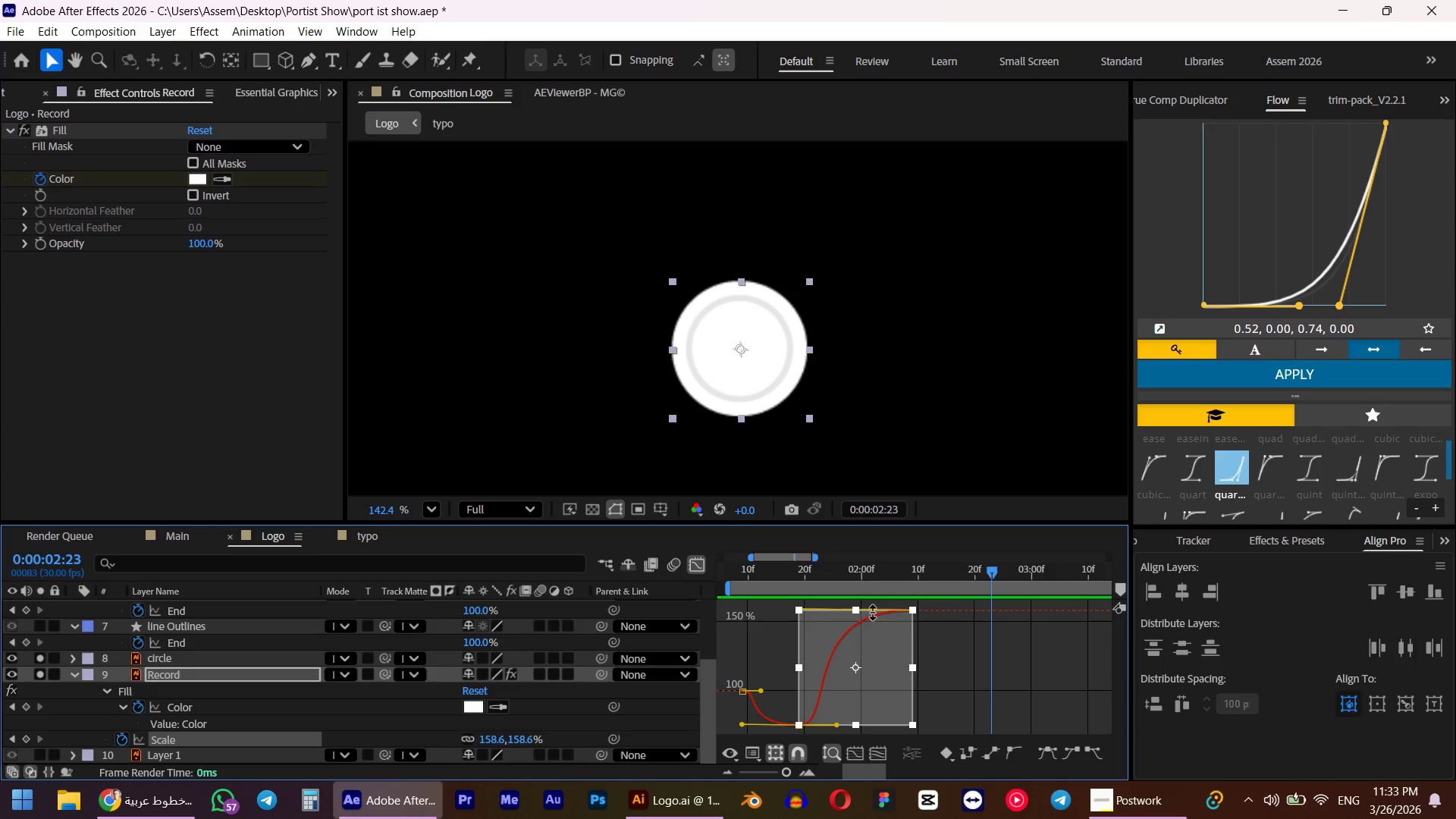 
hold_key(key=ControlLeft, duration=0.45)
 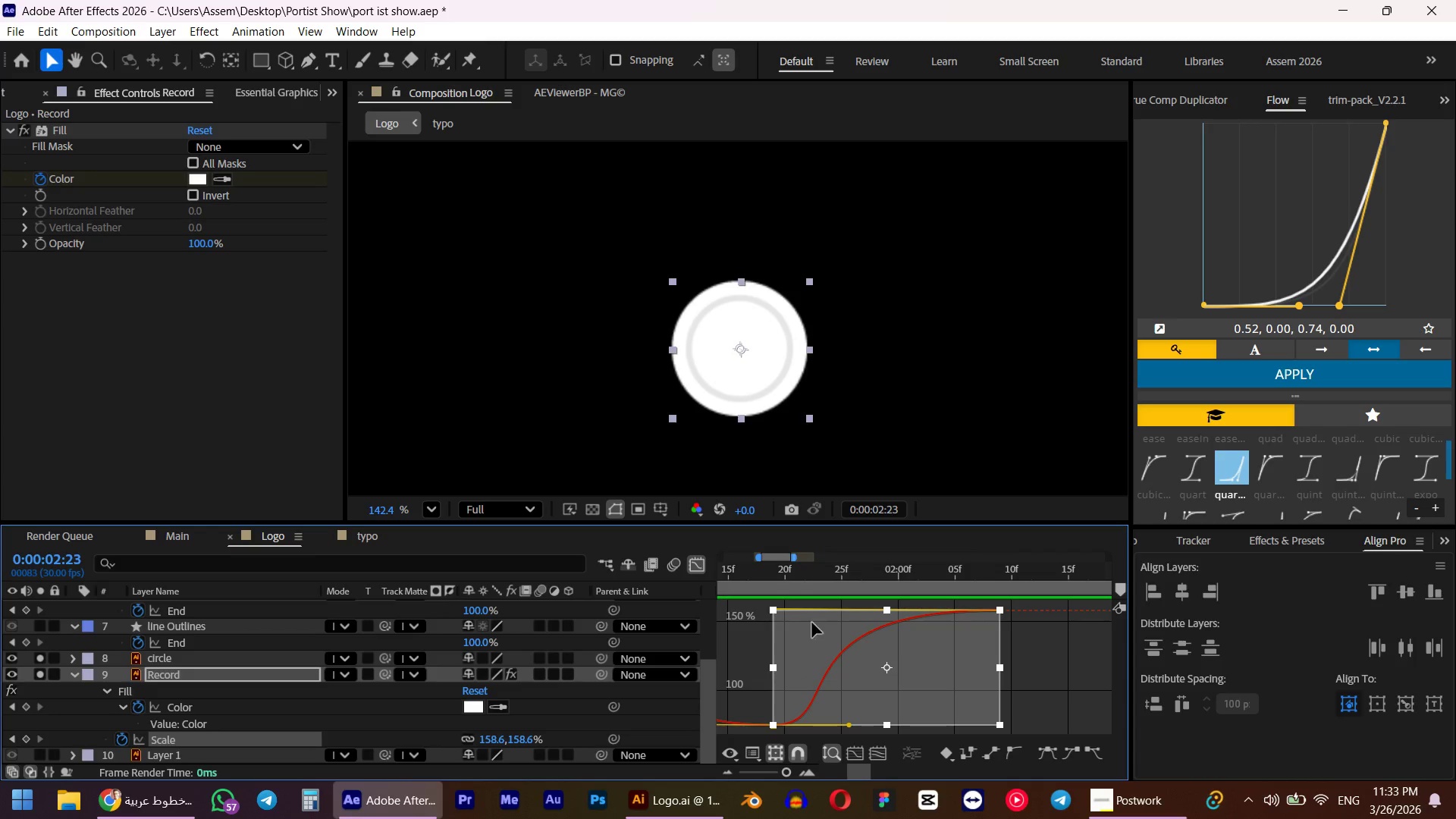 
hold_key(key=AltLeft, duration=0.44)
 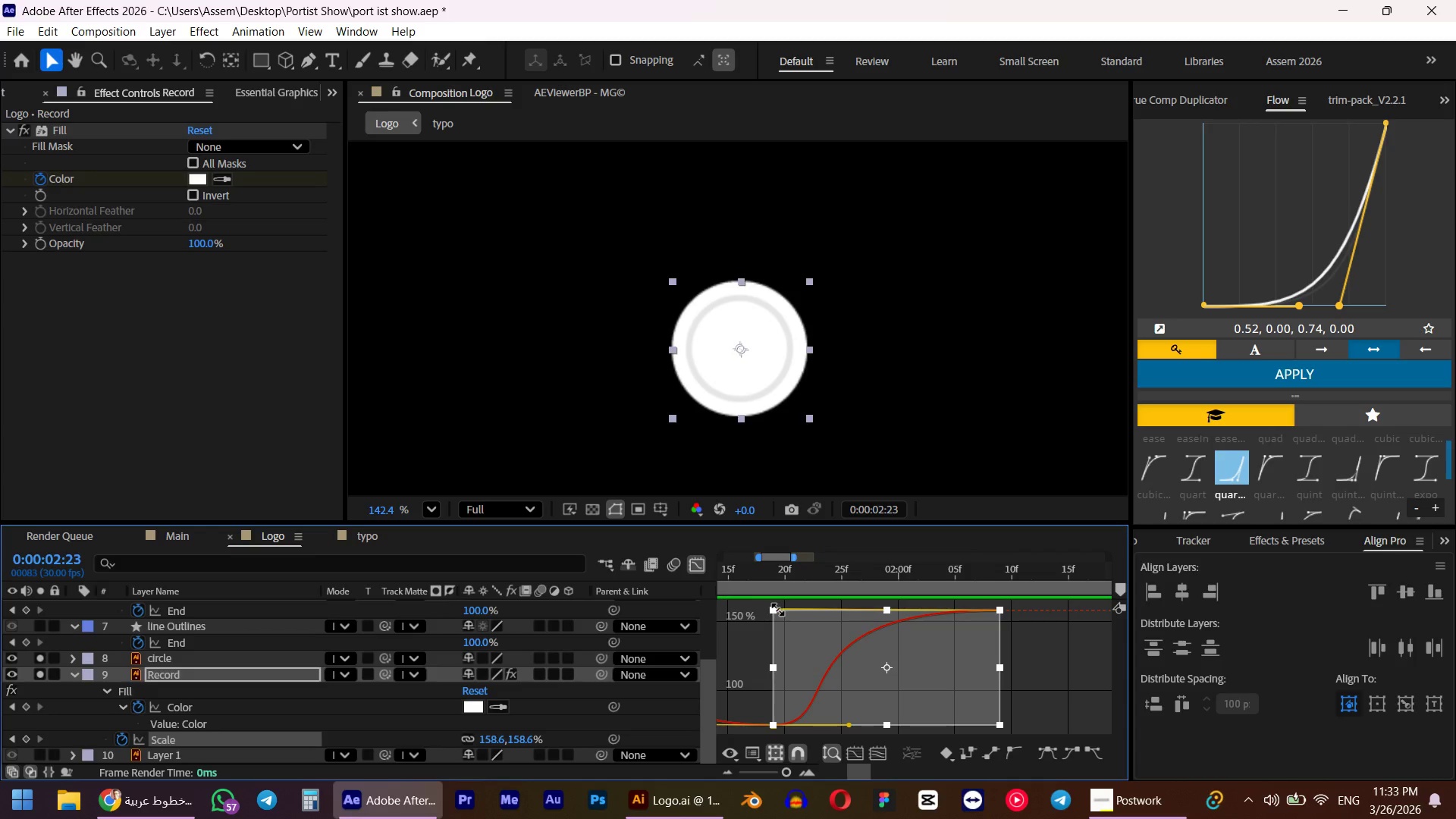 
scroll: coordinate [825, 639], scroll_direction: up, amount: 2.0
 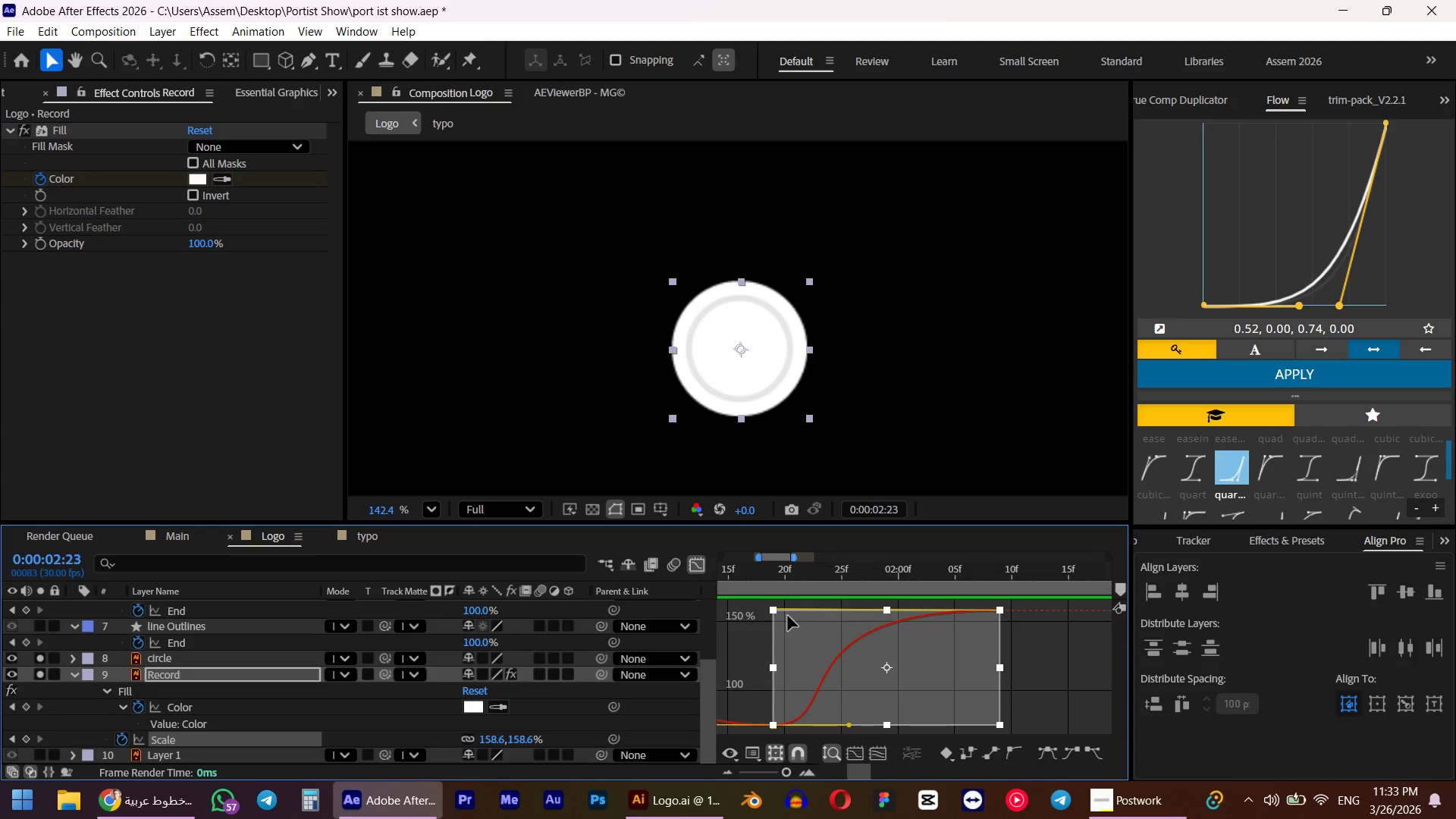 
left_click_drag(start_coordinate=[788, 616], to_coordinate=[817, 621])
 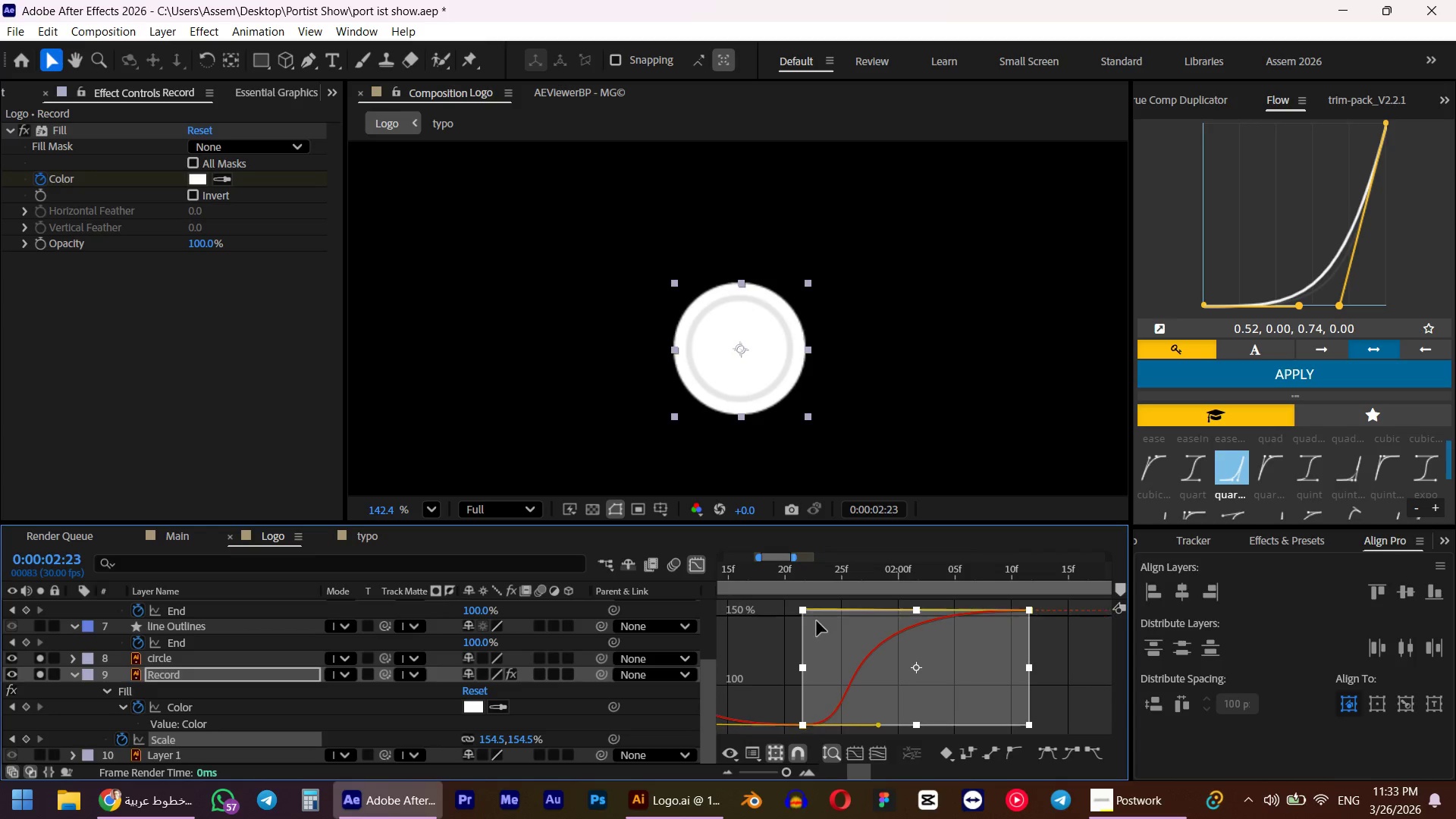 
key(Control+ControlLeft)
 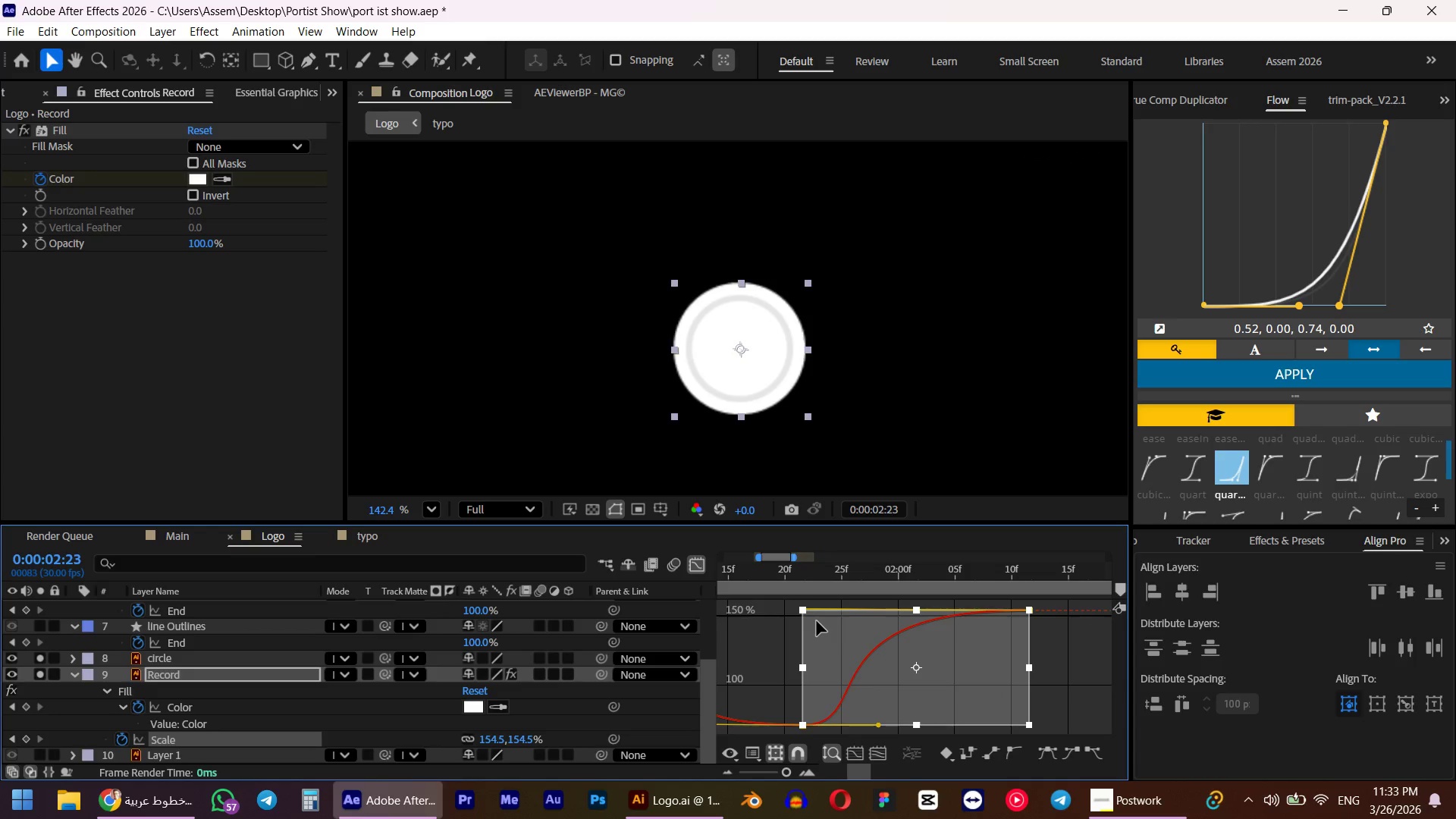 
key(Z)
 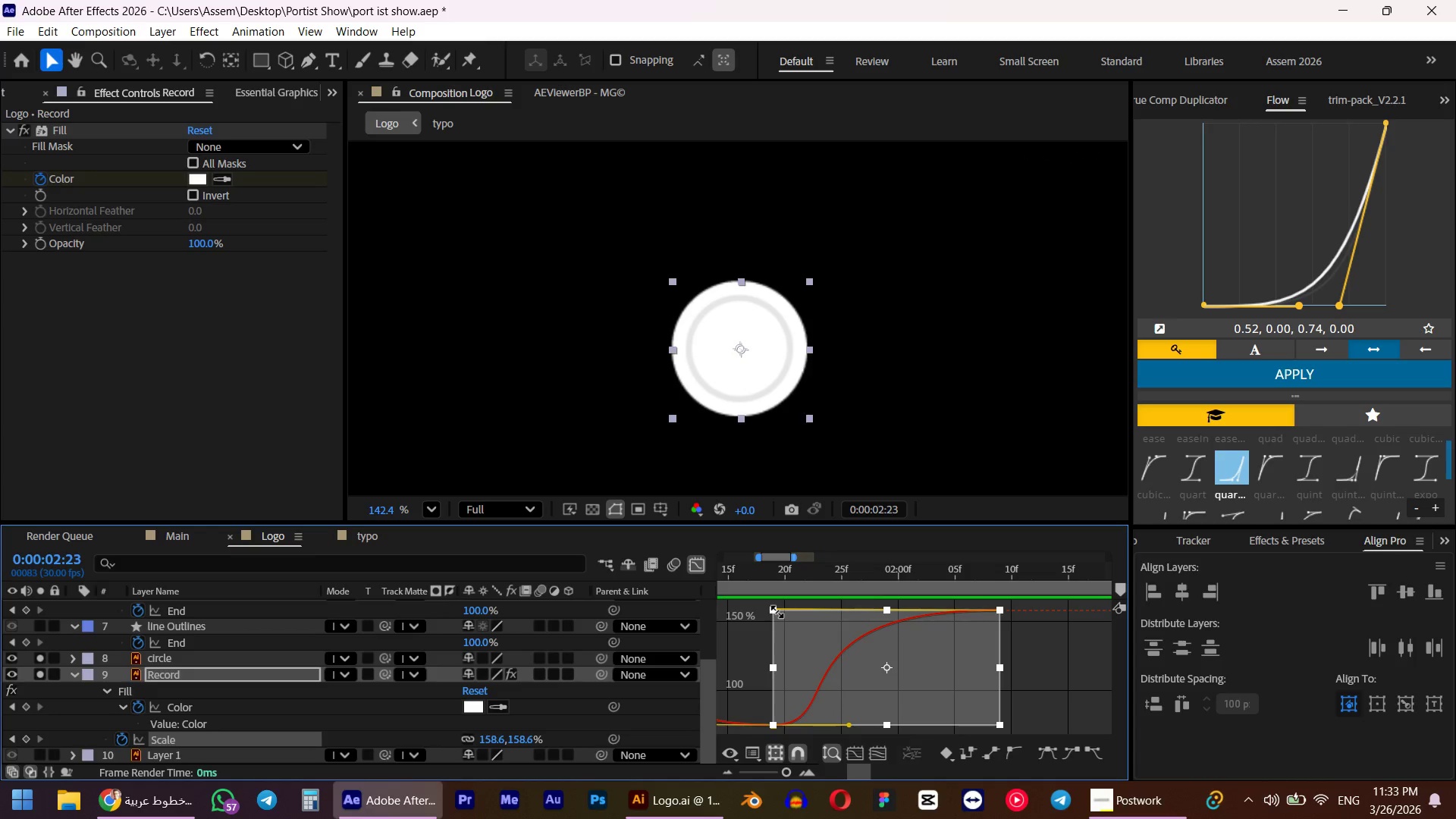 
double_click([787, 608])
 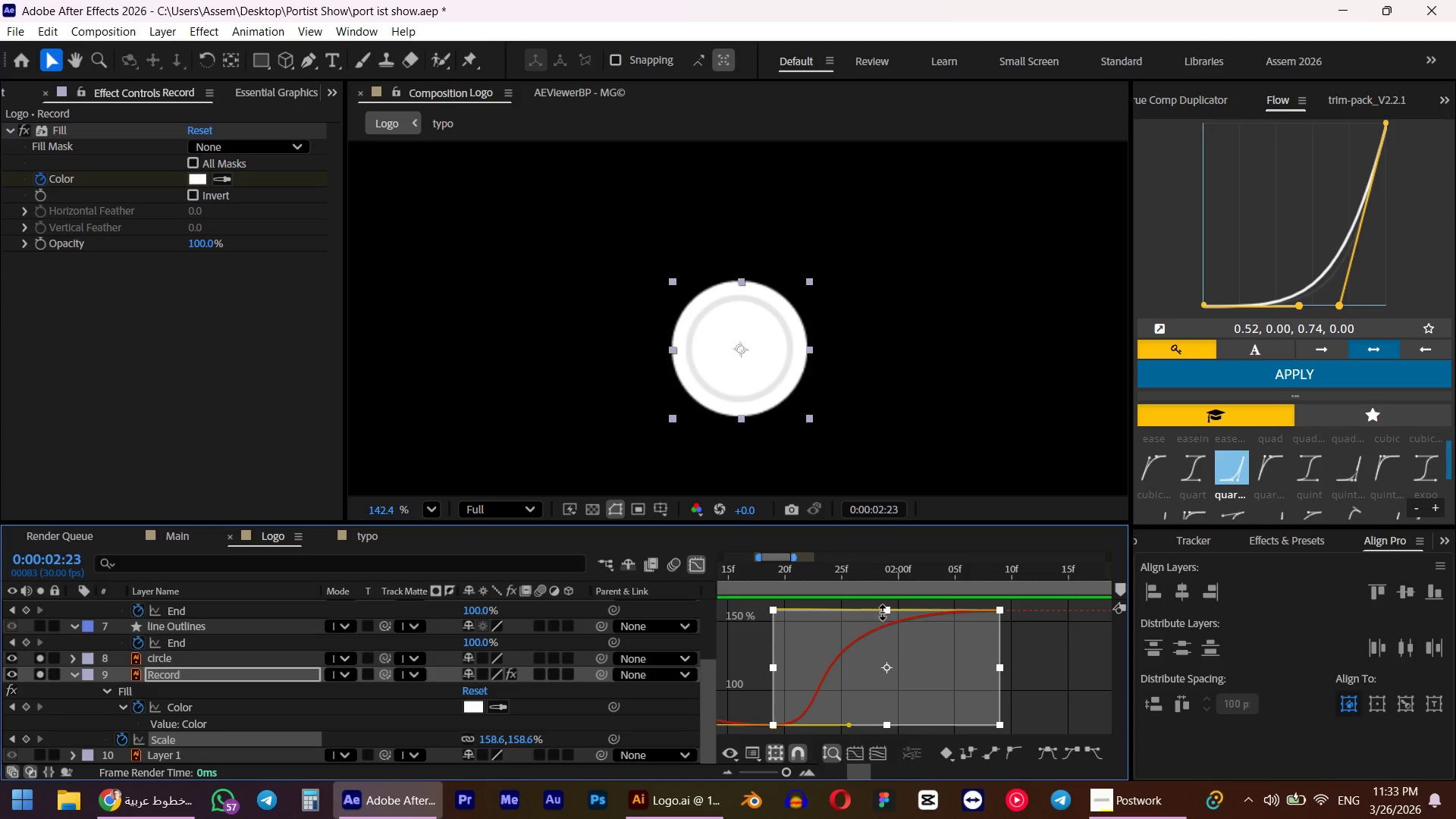 
left_click_drag(start_coordinate=[883, 610], to_coordinate=[903, 604])
 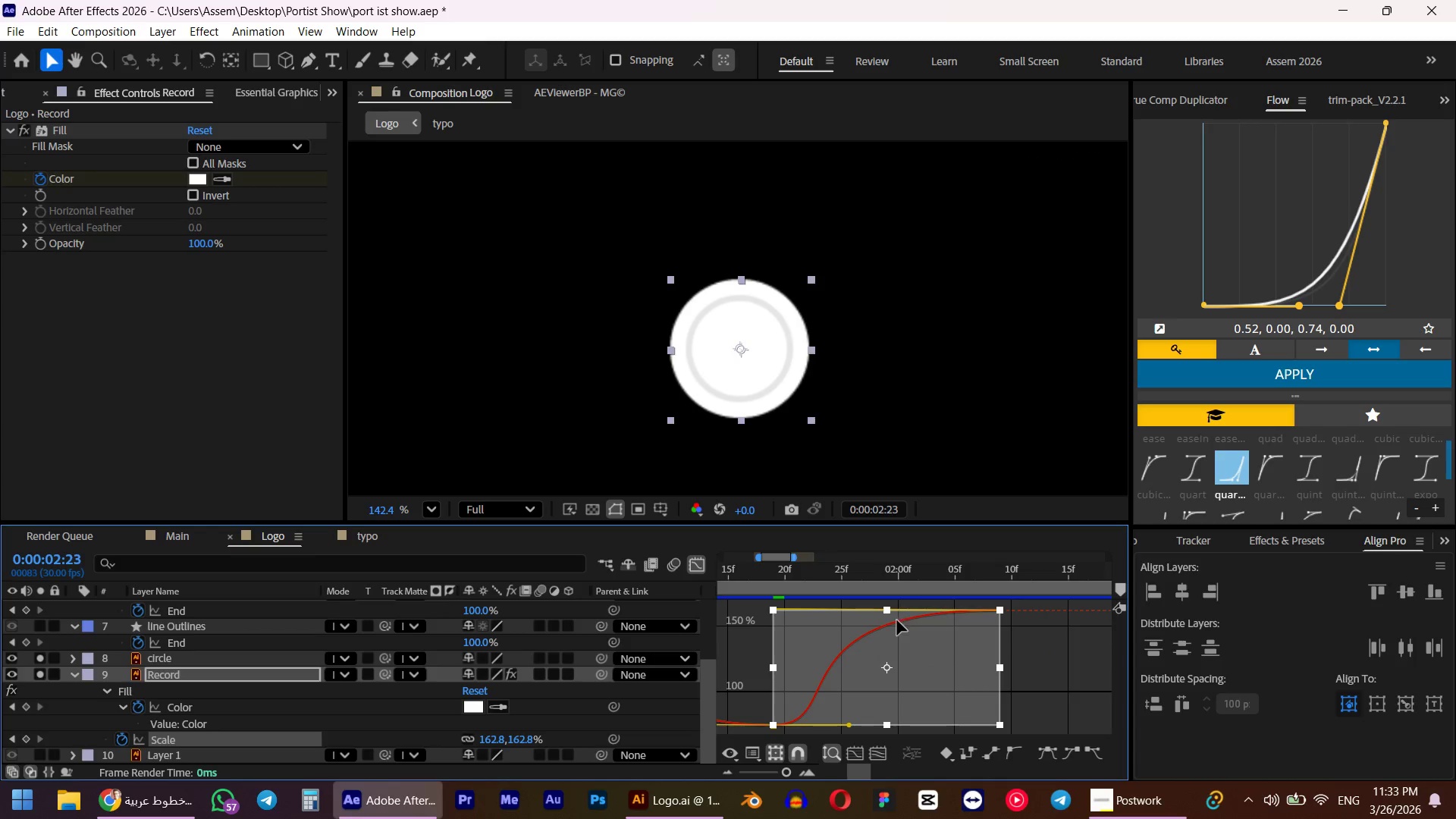 
hold_key(key=ControlLeft, duration=0.56)
 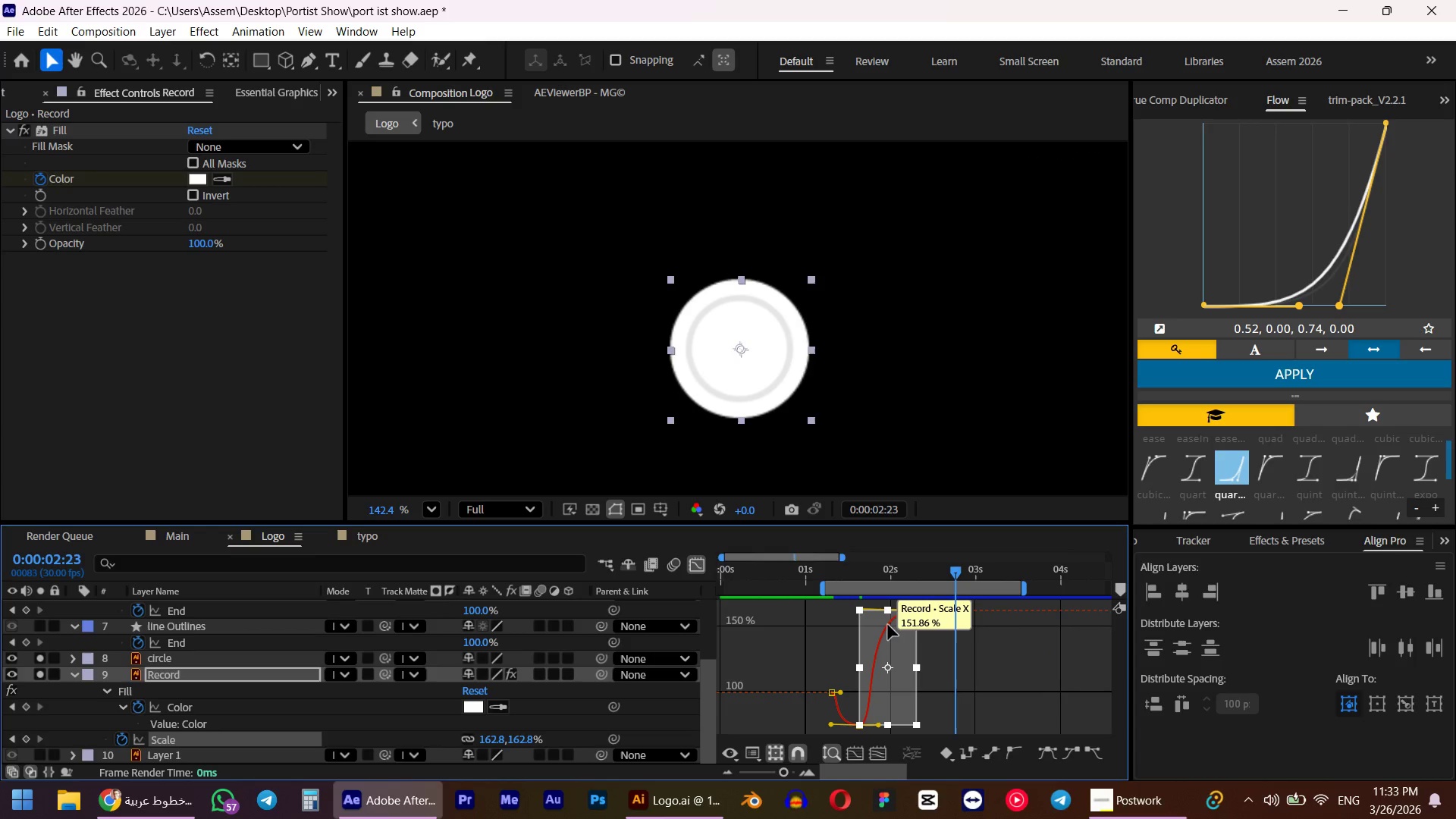 
hold_key(key=AltLeft, duration=0.53)
 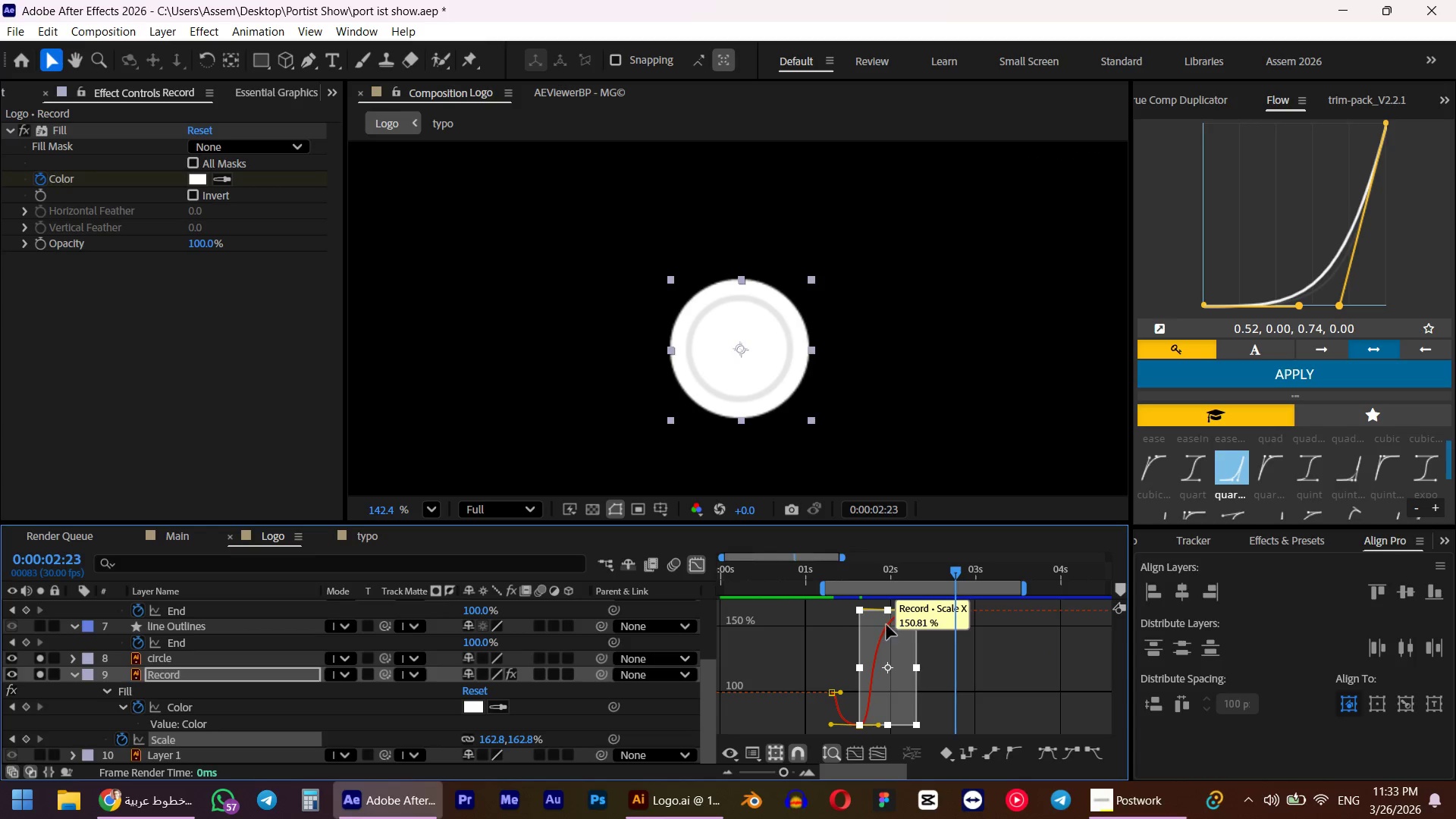 
key(Control+ControlLeft)
 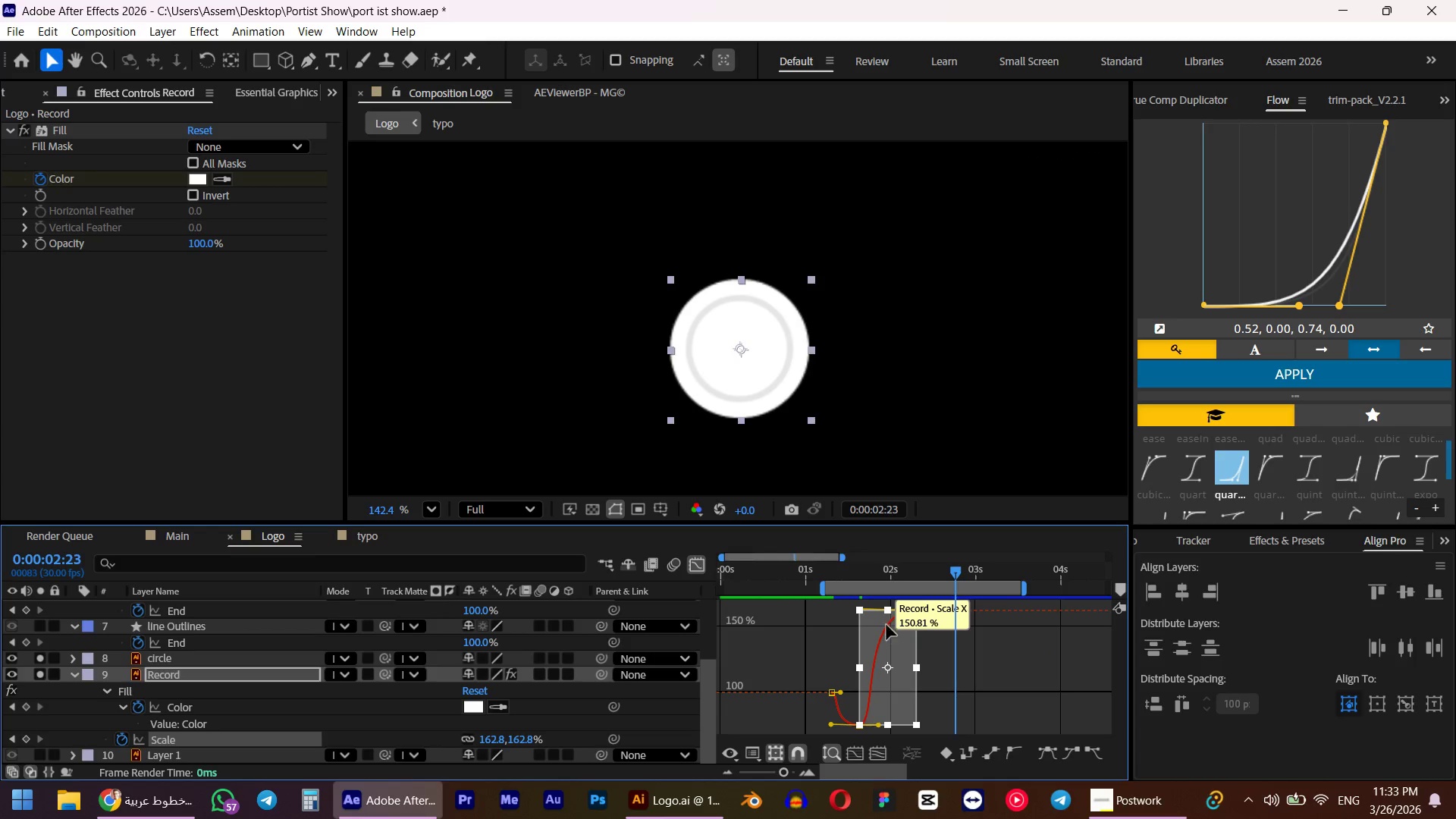 
scroll: coordinate [888, 625], scroll_direction: down, amount: 5.0
 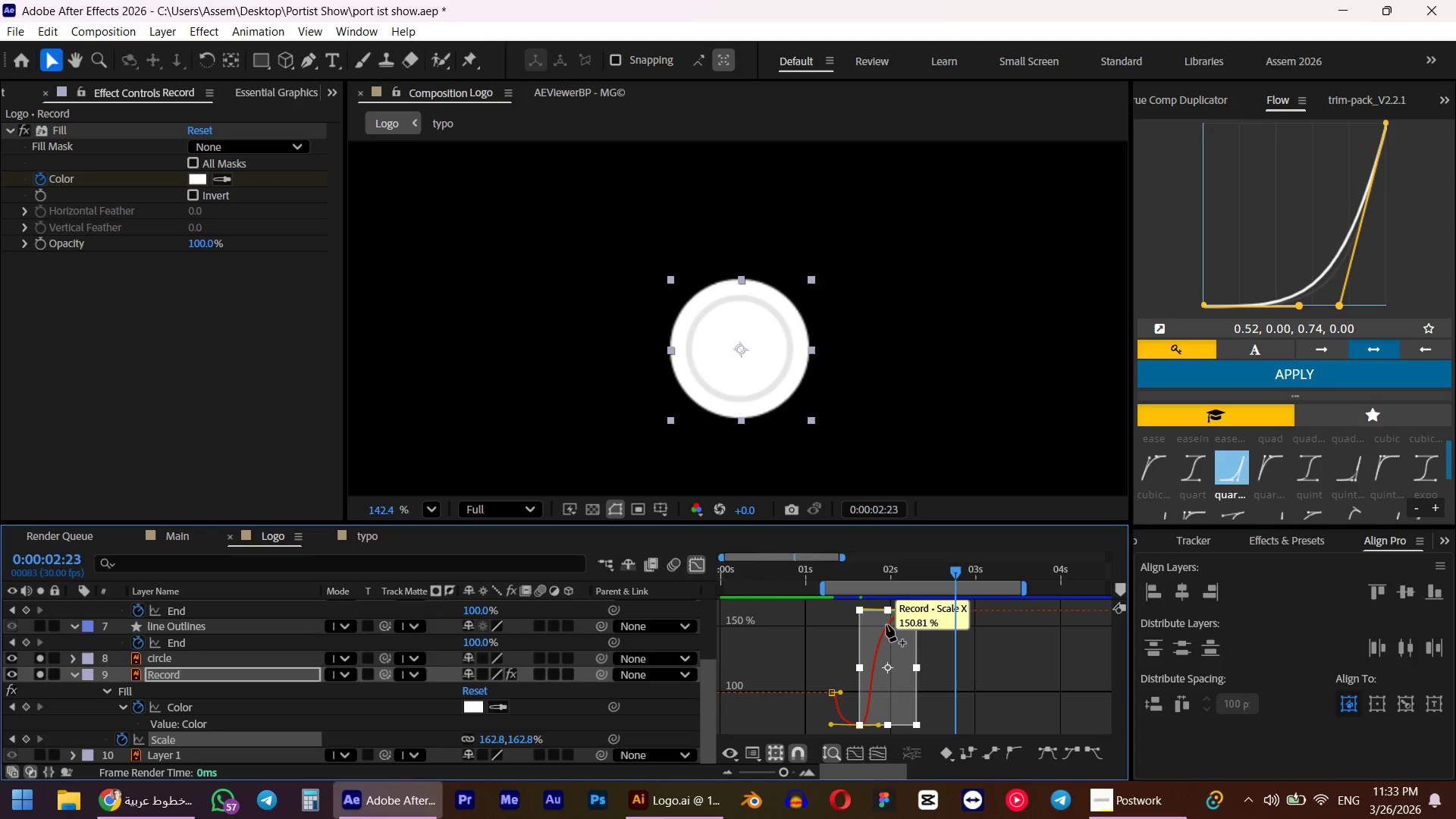 
hold_key(key=AltLeft, duration=0.5)
 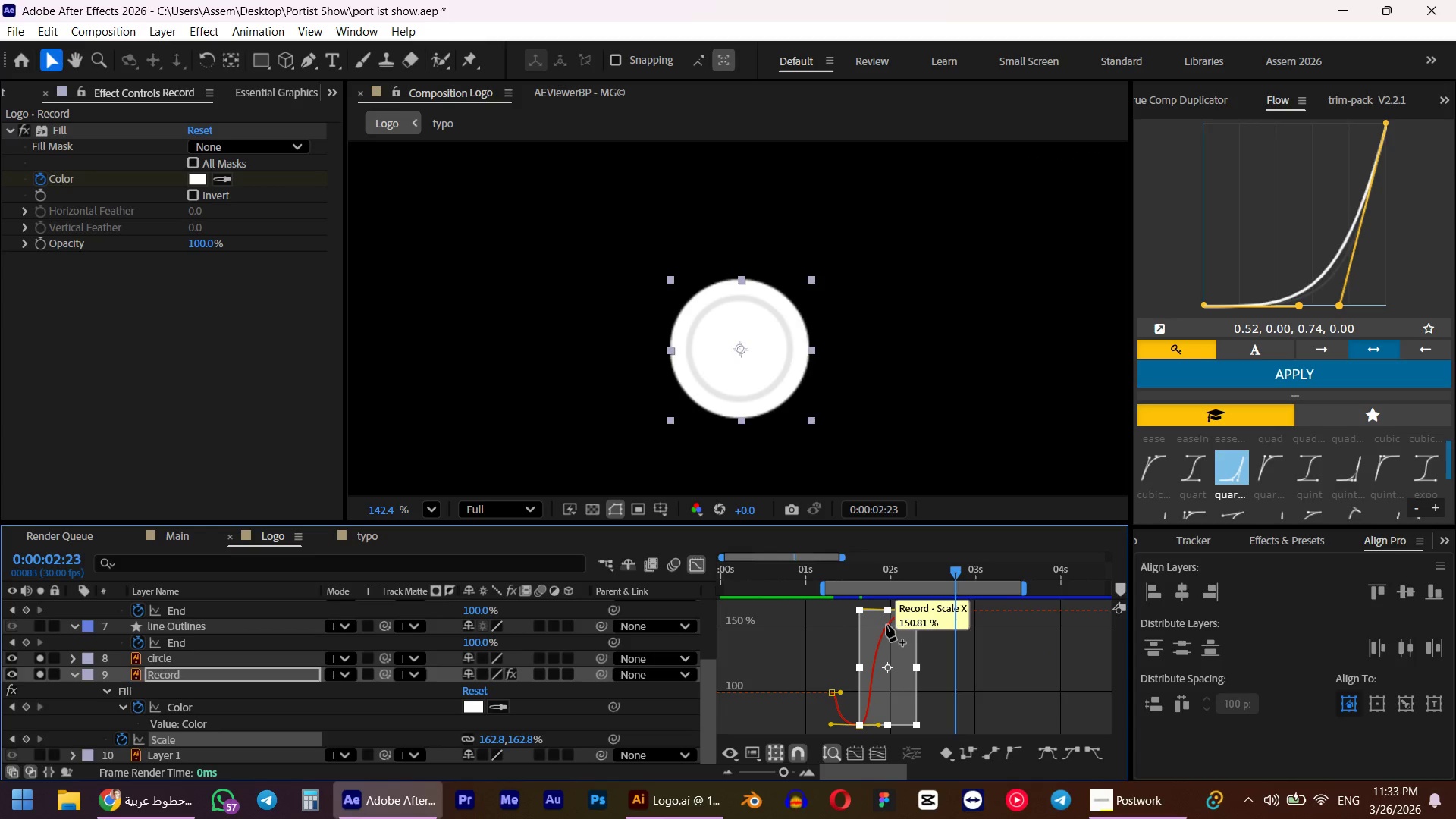 
key(Control+Z)
 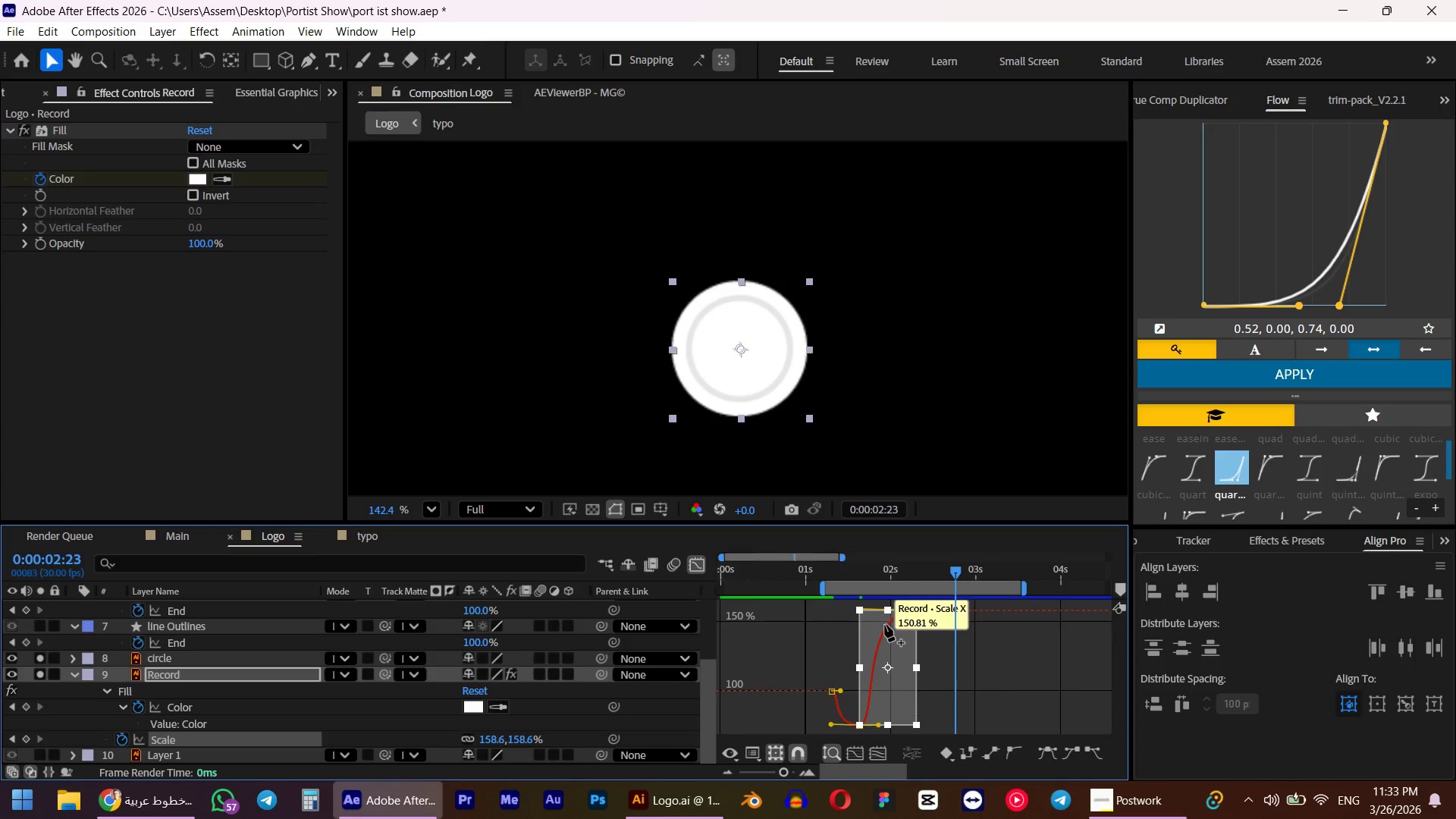 
key(Control+Z)
 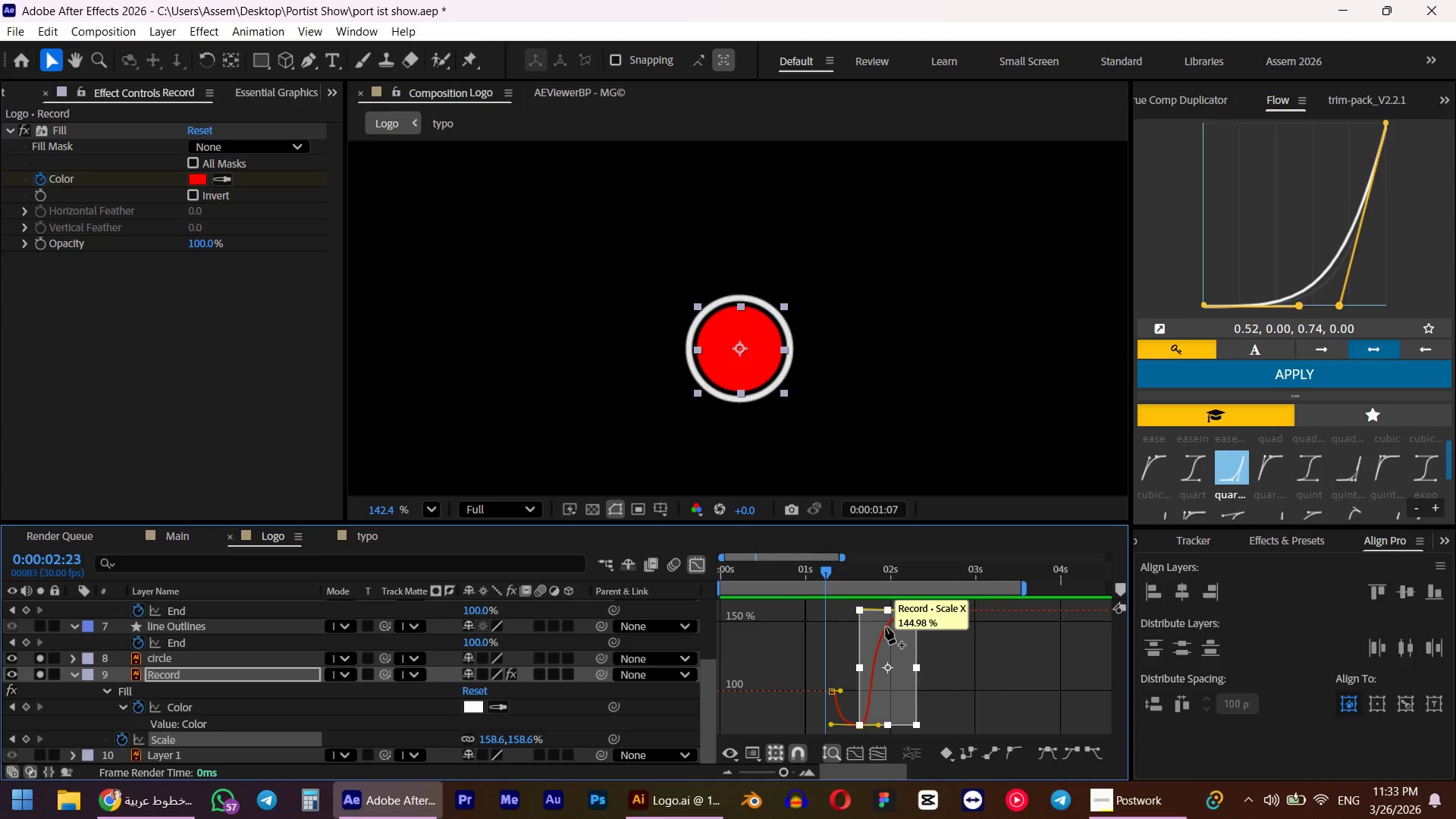 
key(Control+Z)
 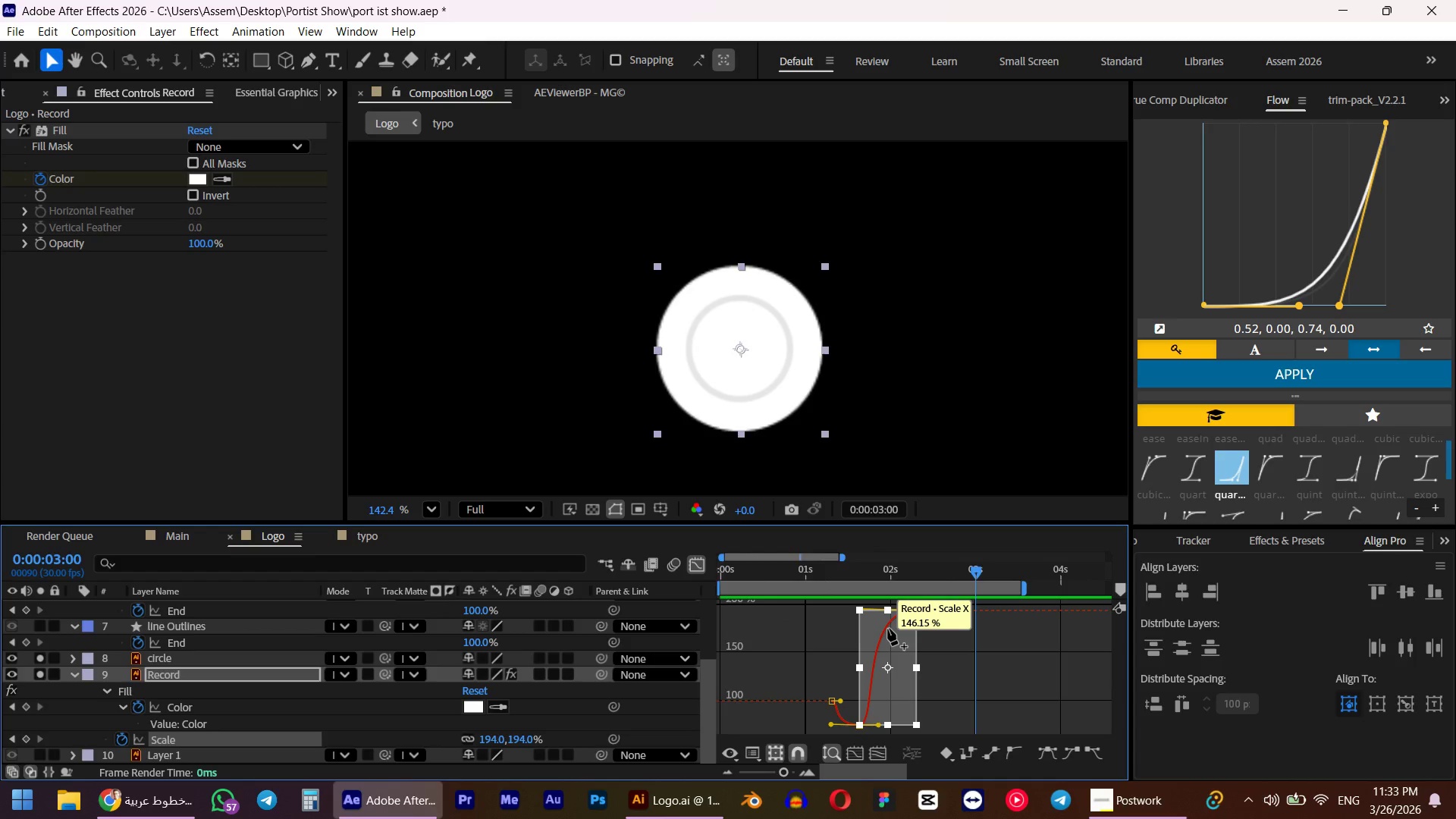 
key(Control+Shift+Z)
 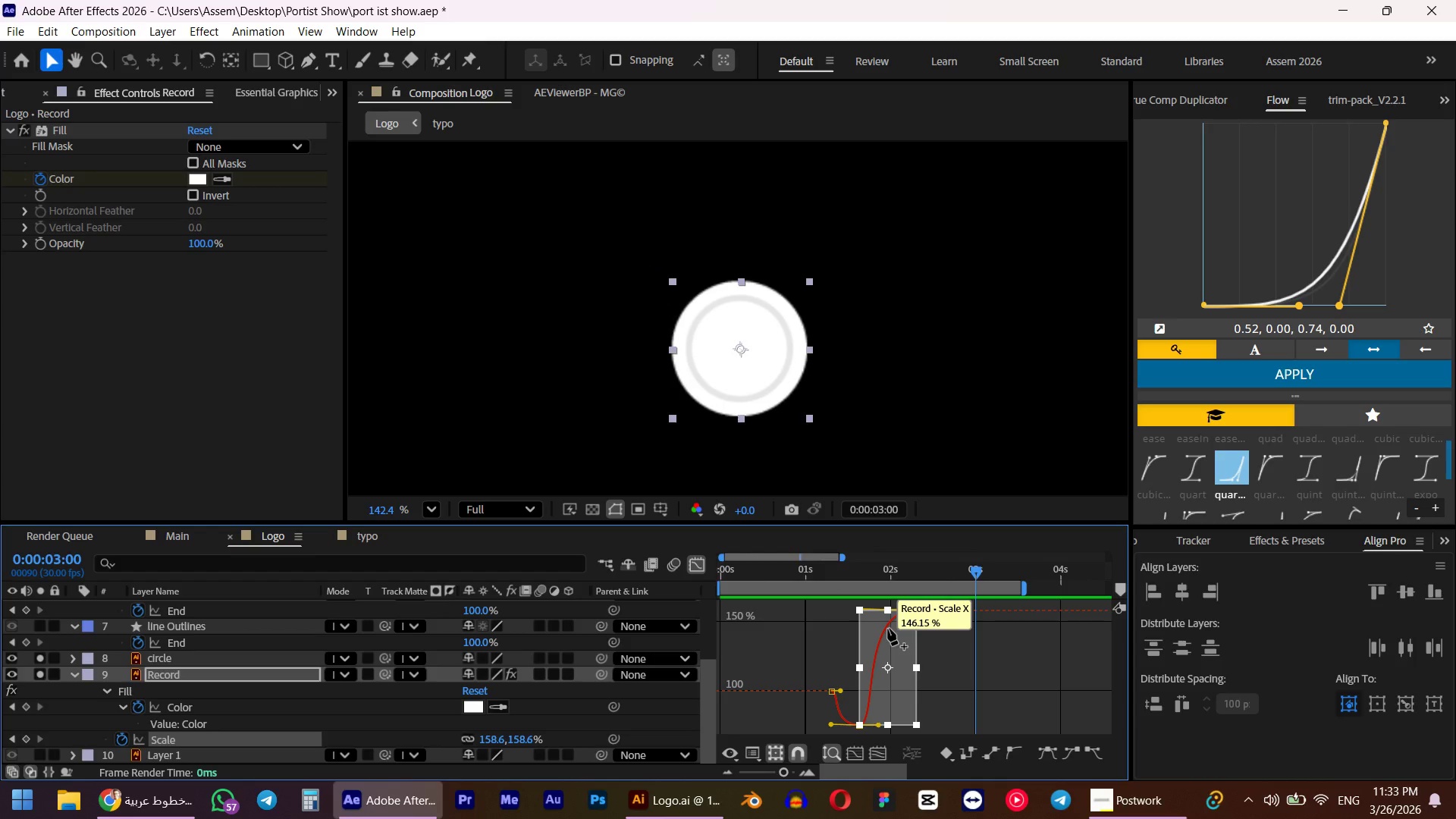 
hold_key(key=ControlLeft, duration=0.66)
scroll: coordinate [879, 637], scroll_direction: up, amount: 2.0
 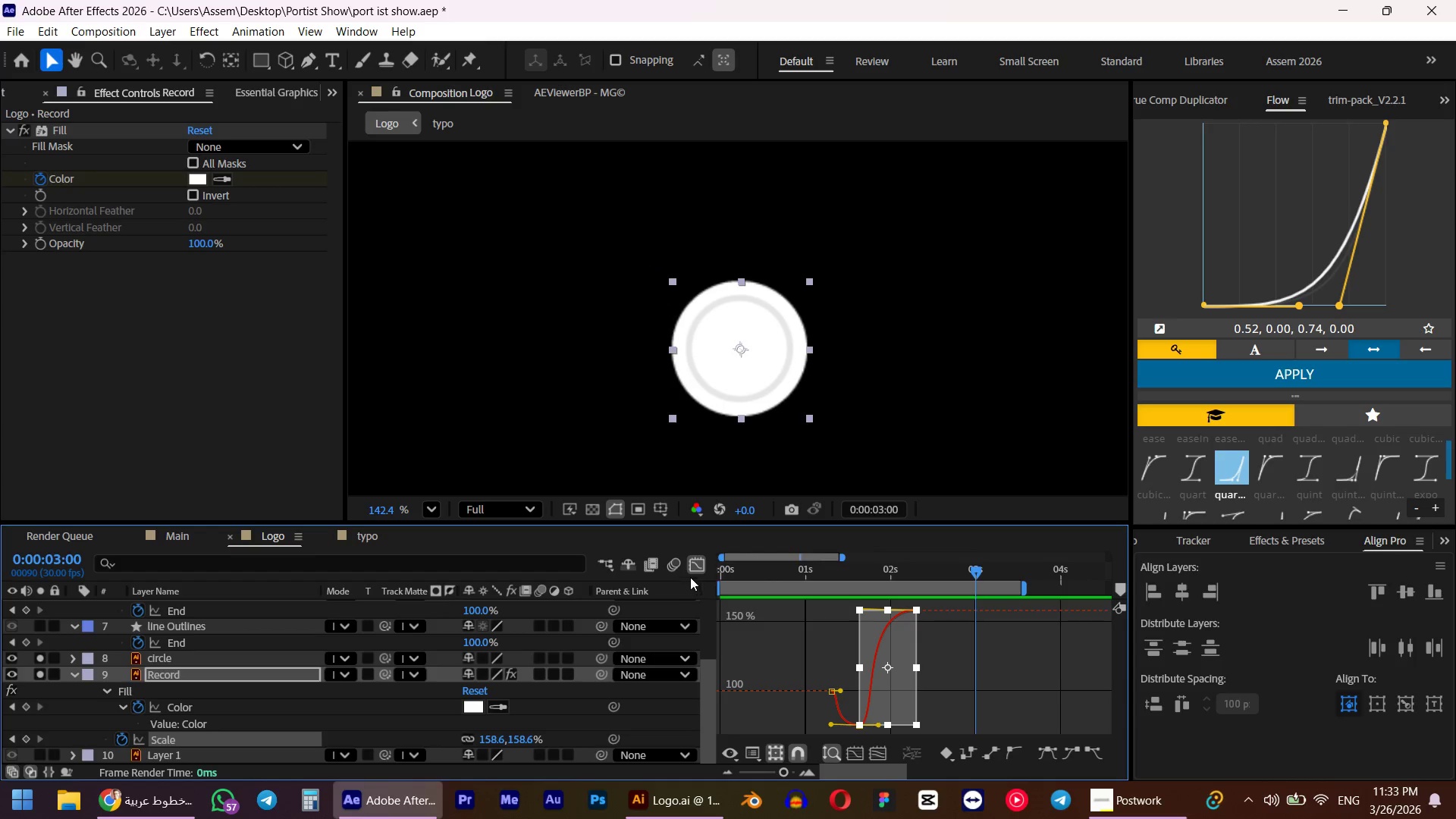 
left_click([692, 567])
 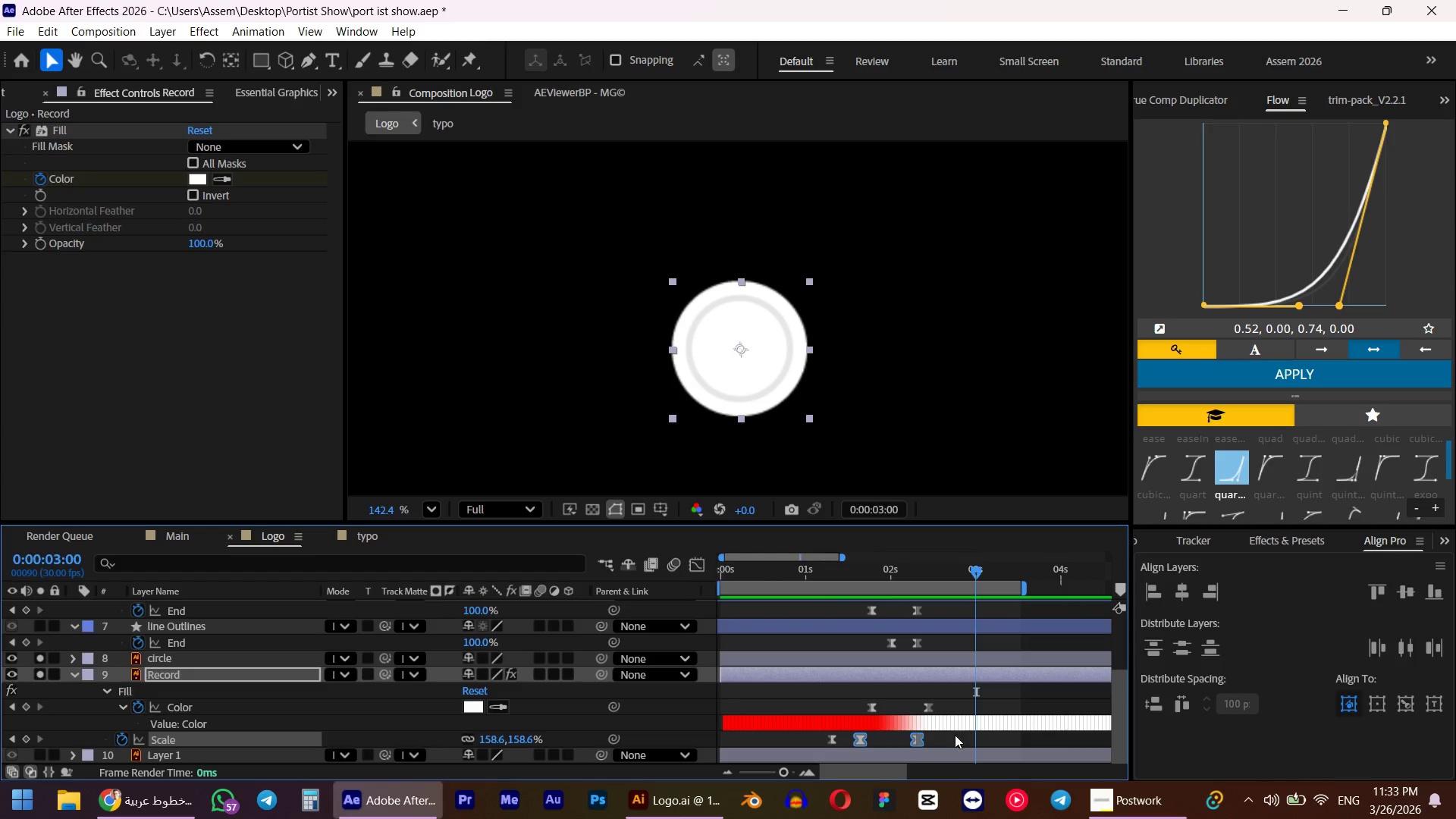 
left_click_drag(start_coordinate=[955, 735], to_coordinate=[840, 747])
 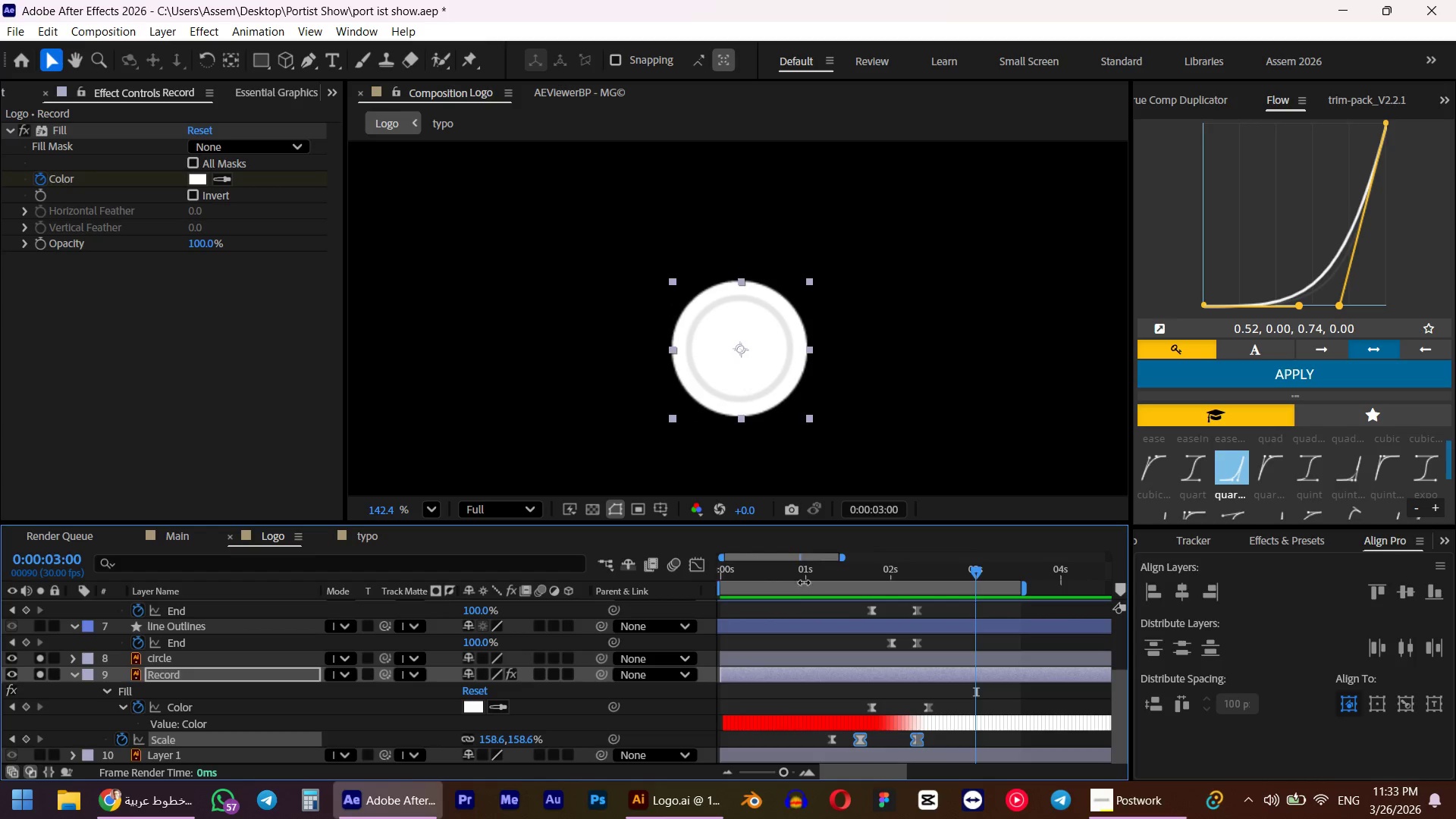 
left_click_drag(start_coordinate=[802, 574], to_coordinate=[882, 601])
 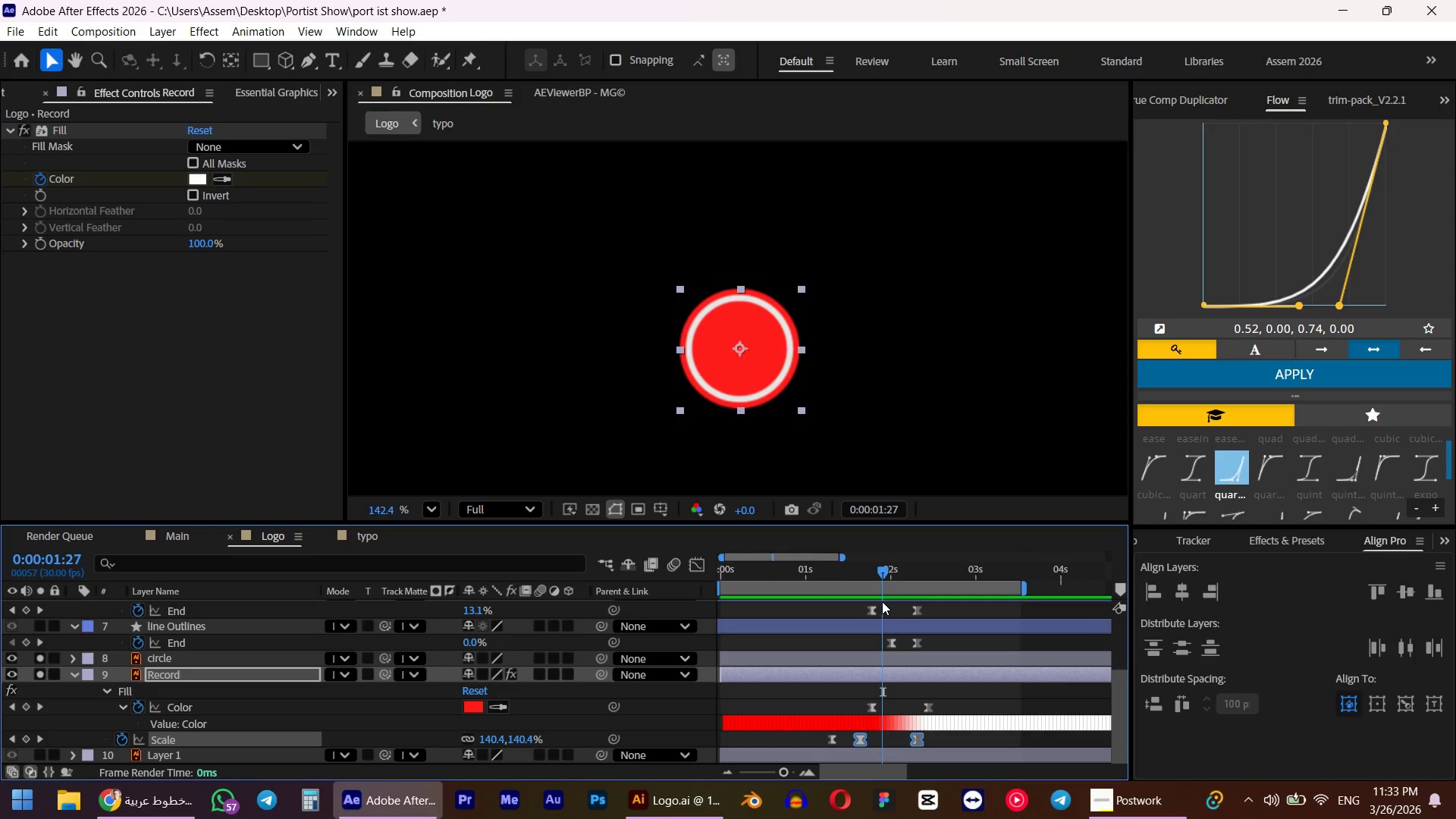 
hold_key(key=Numpad0, duration=15.47)
 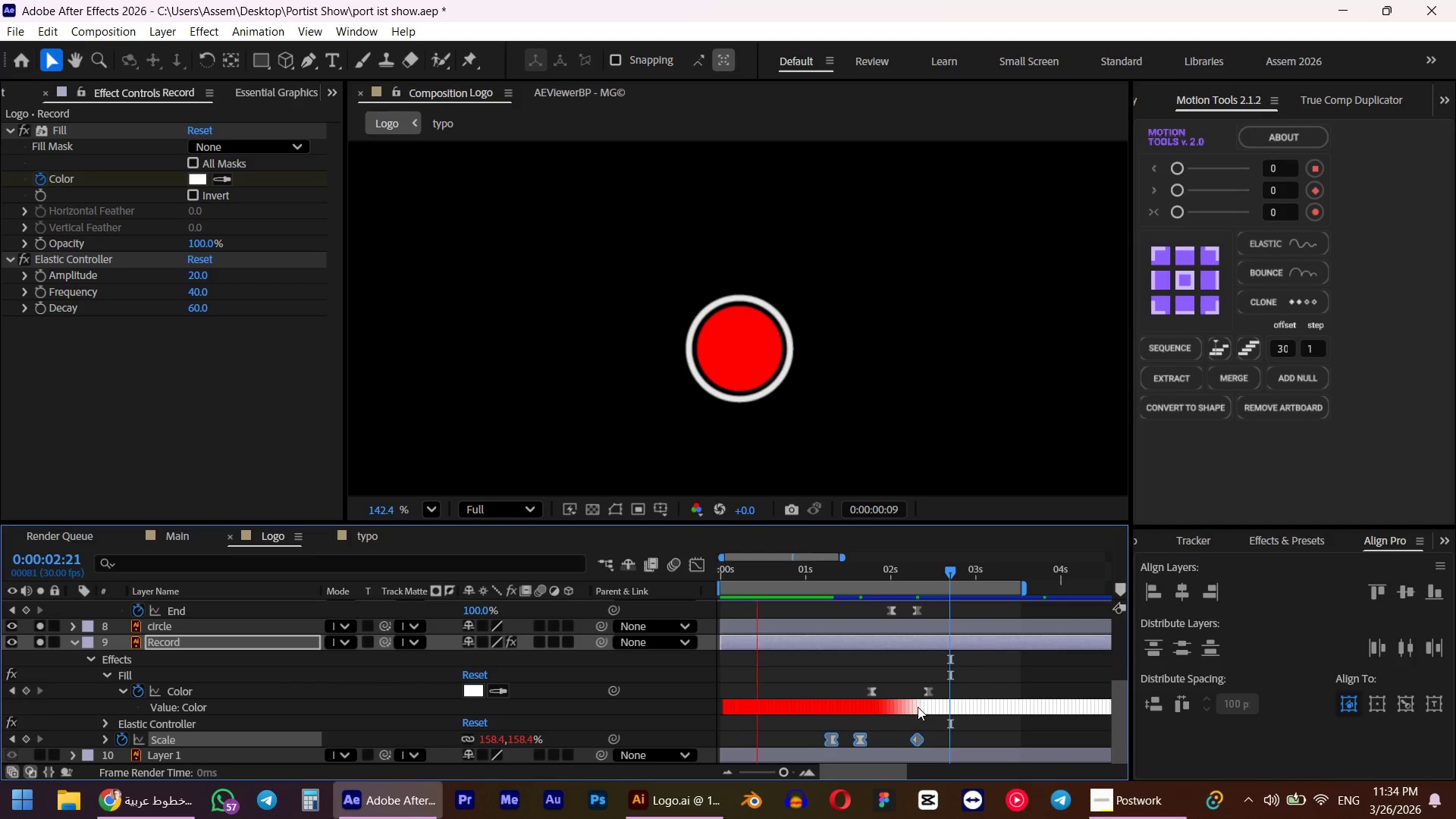 
key(Space)
 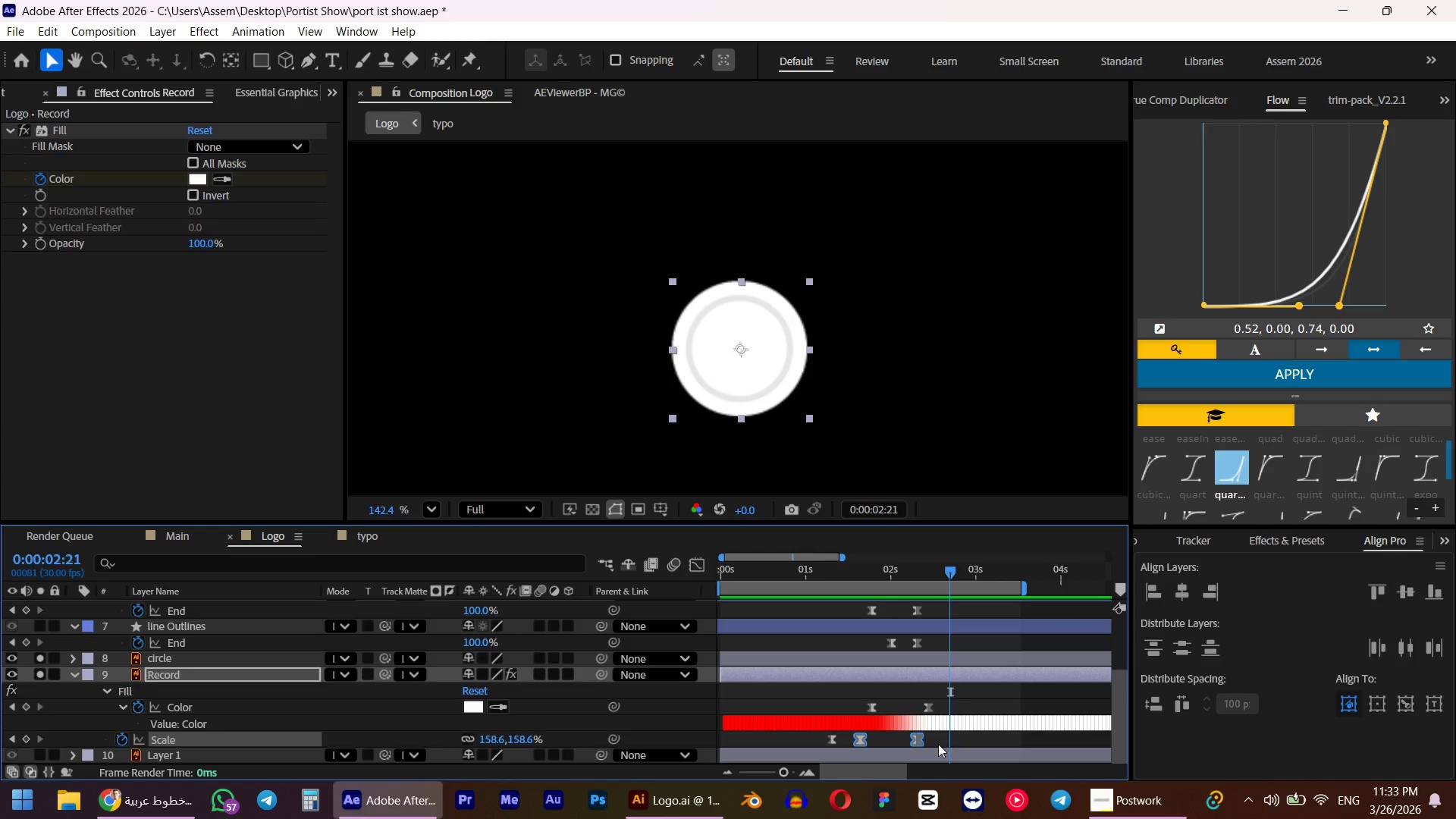 
left_click([938, 744])
 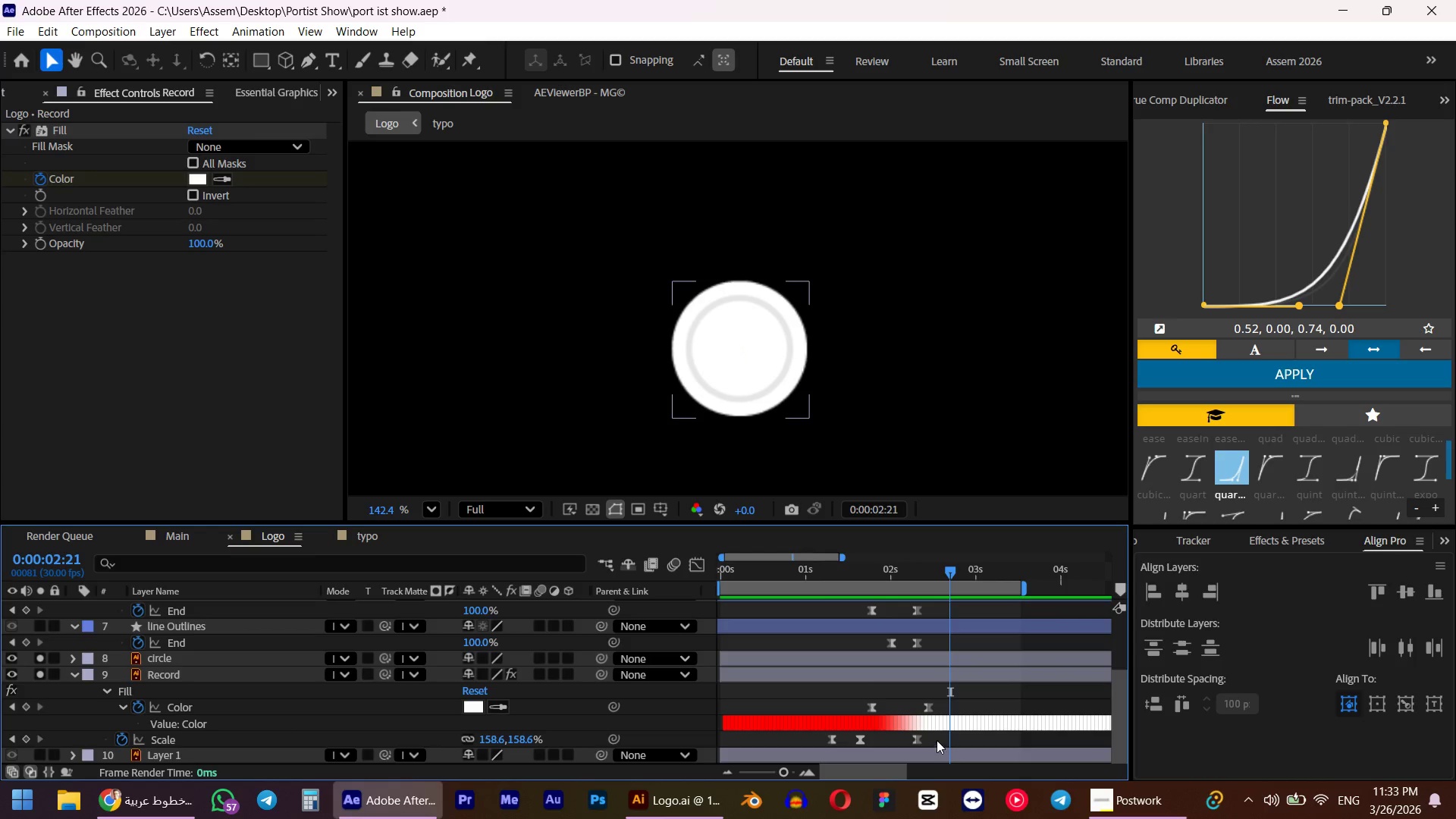 
left_click_drag(start_coordinate=[937, 740], to_coordinate=[893, 741])
 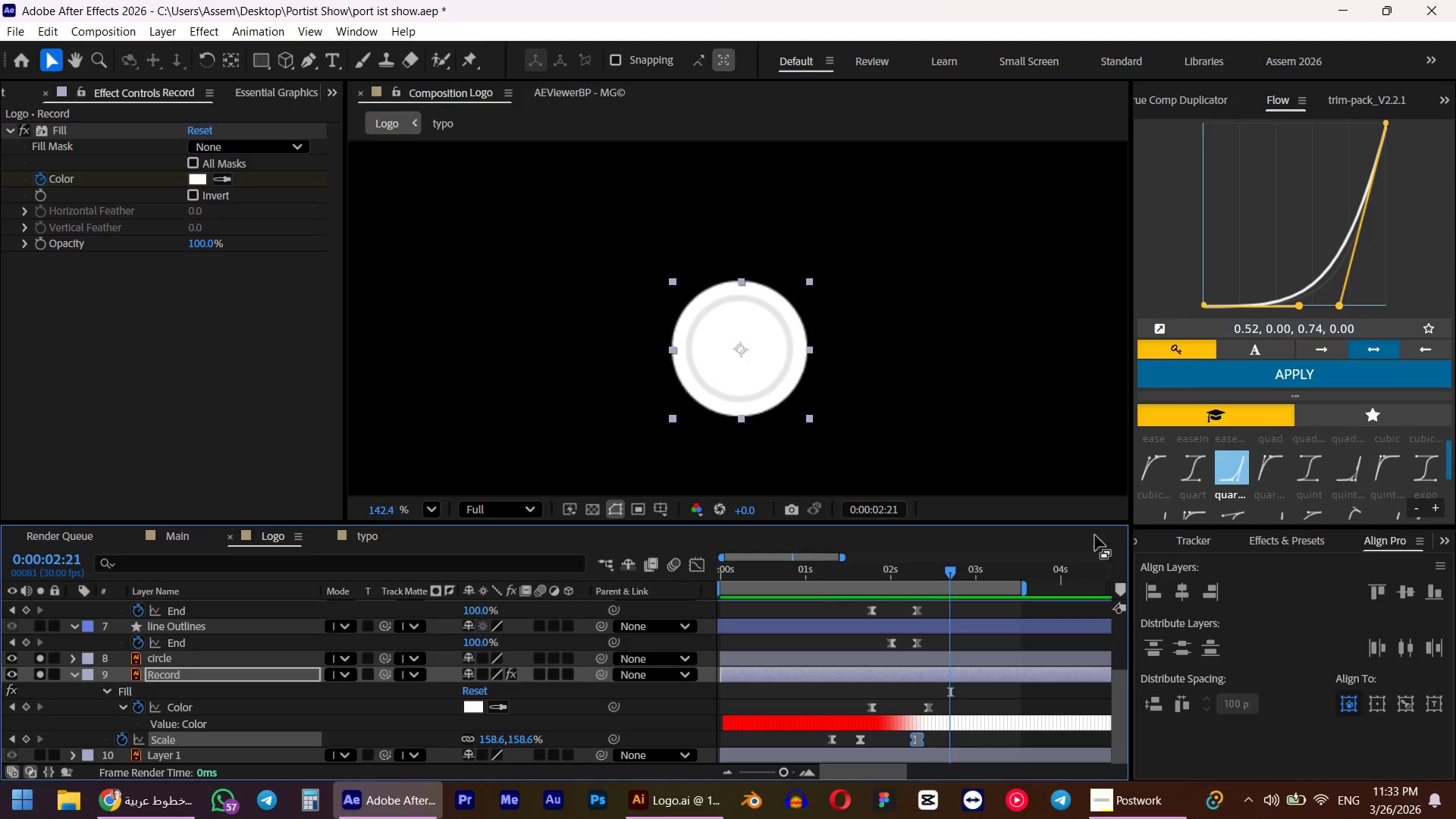 
hold_key(key=ControlLeft, duration=0.81)
left_click([915, 743])
 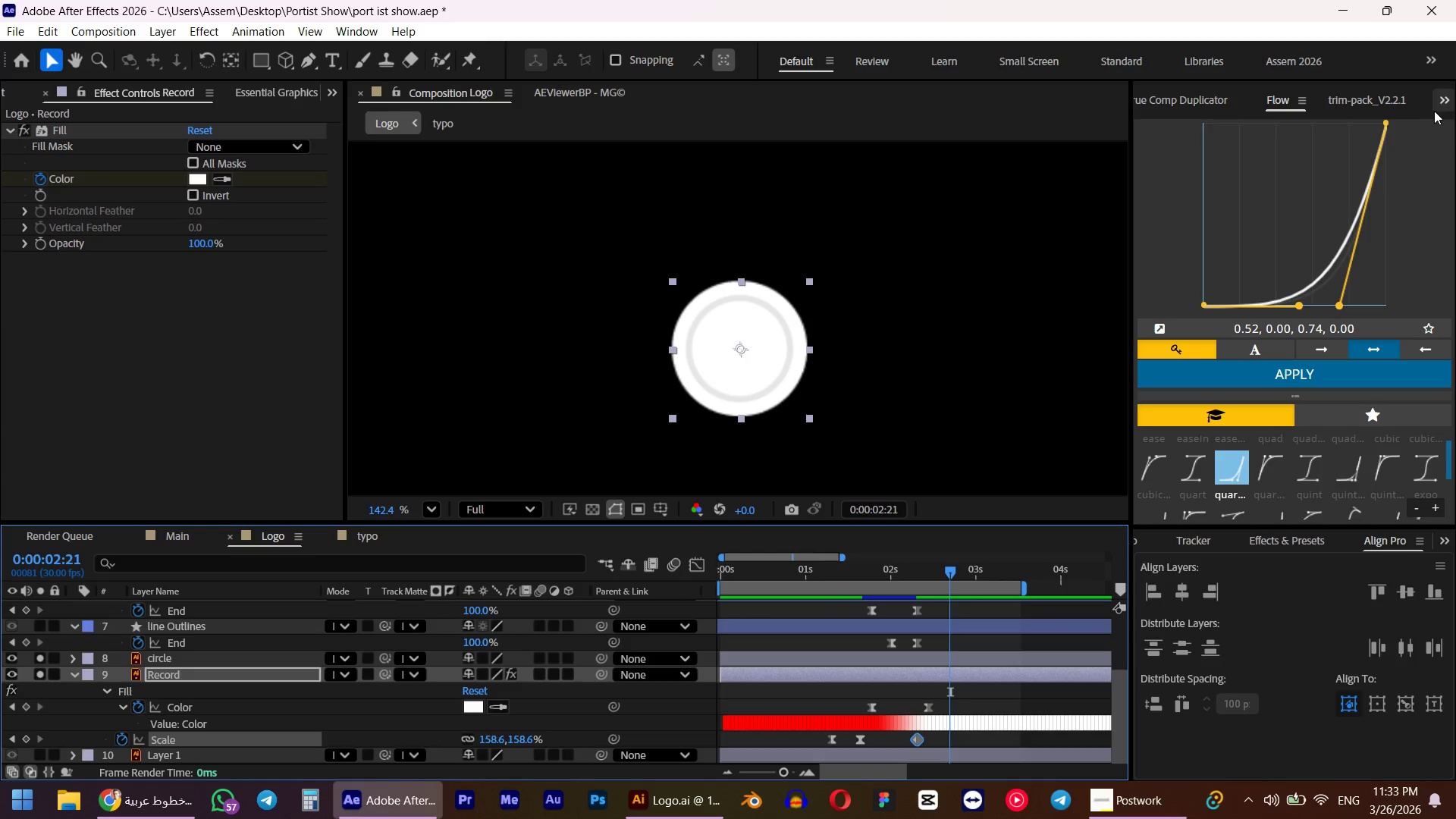 
left_click([1449, 102])
 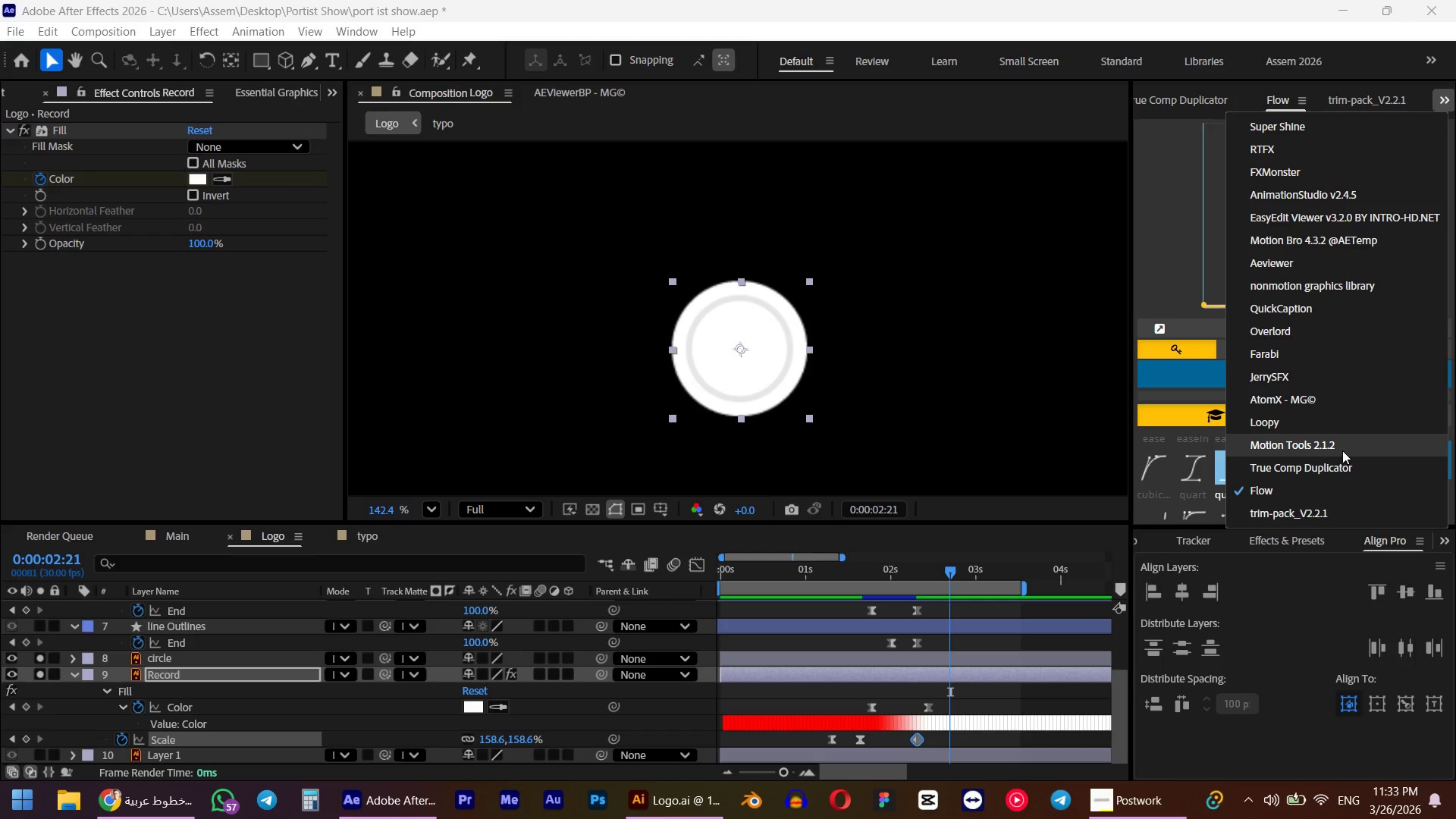 
left_click([1342, 450])
 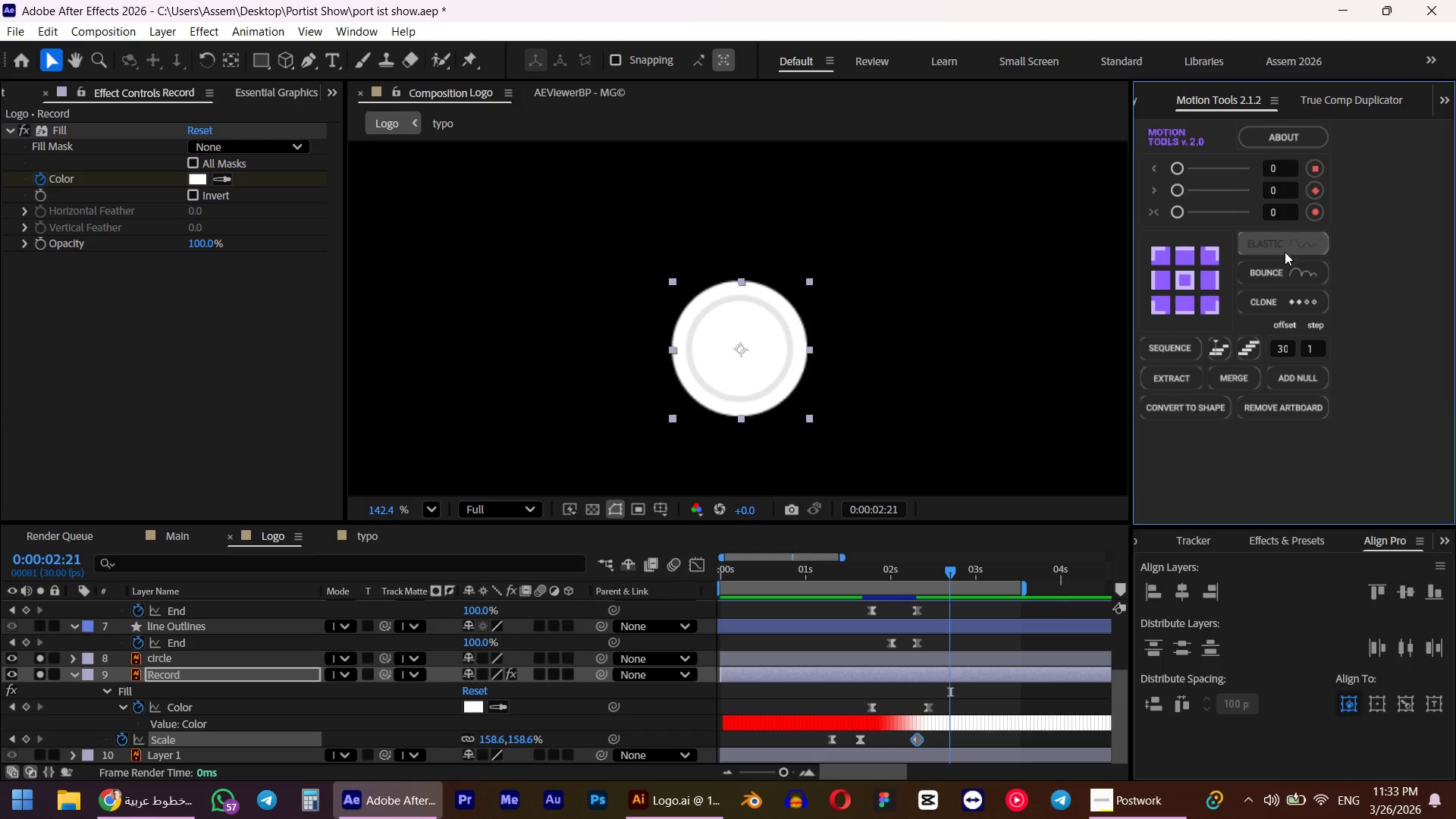 
left_click([1285, 252])
 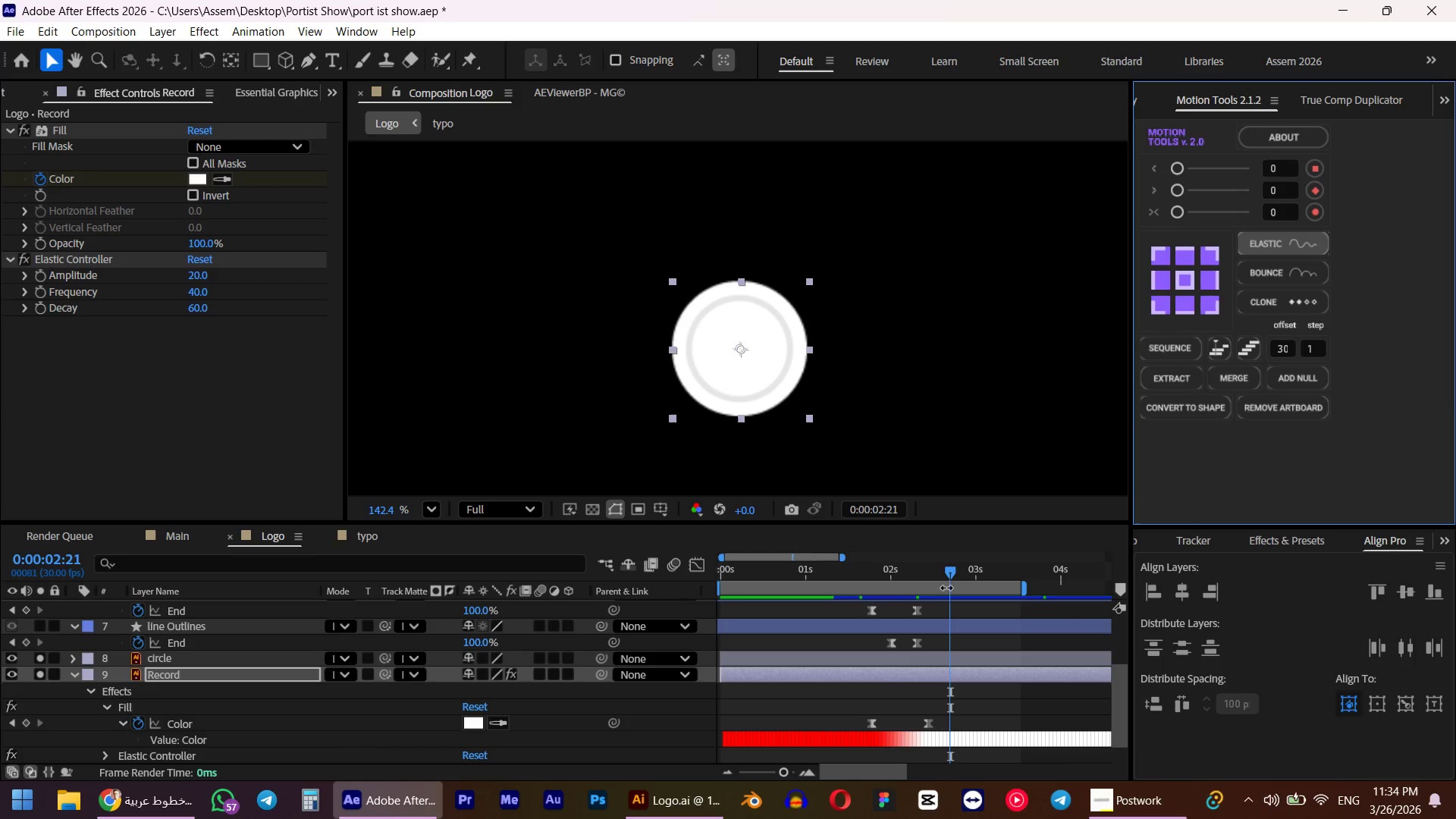 
scroll: coordinate [881, 677], scroll_direction: down, amount: 4.0
 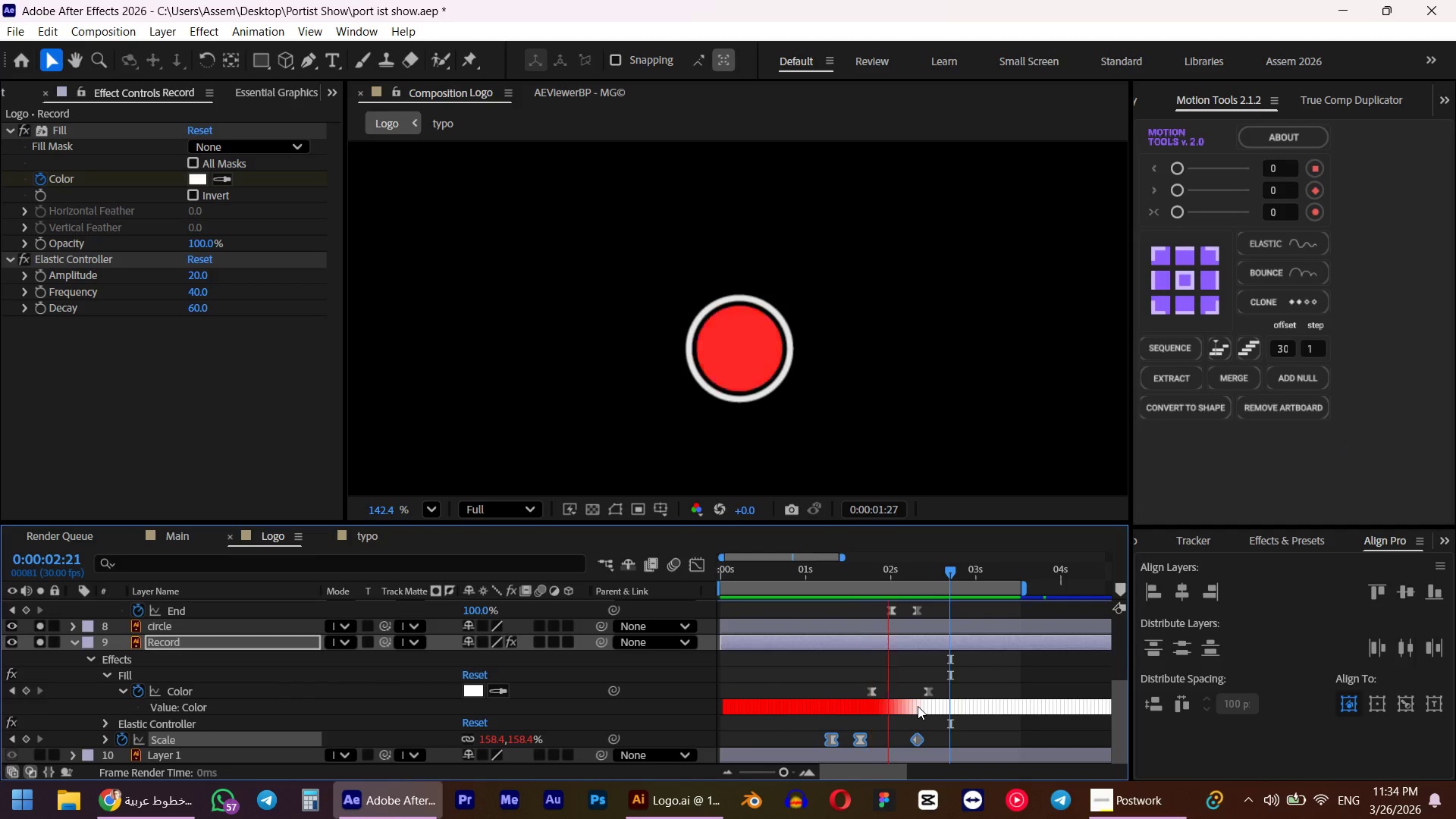 
key(Space)
 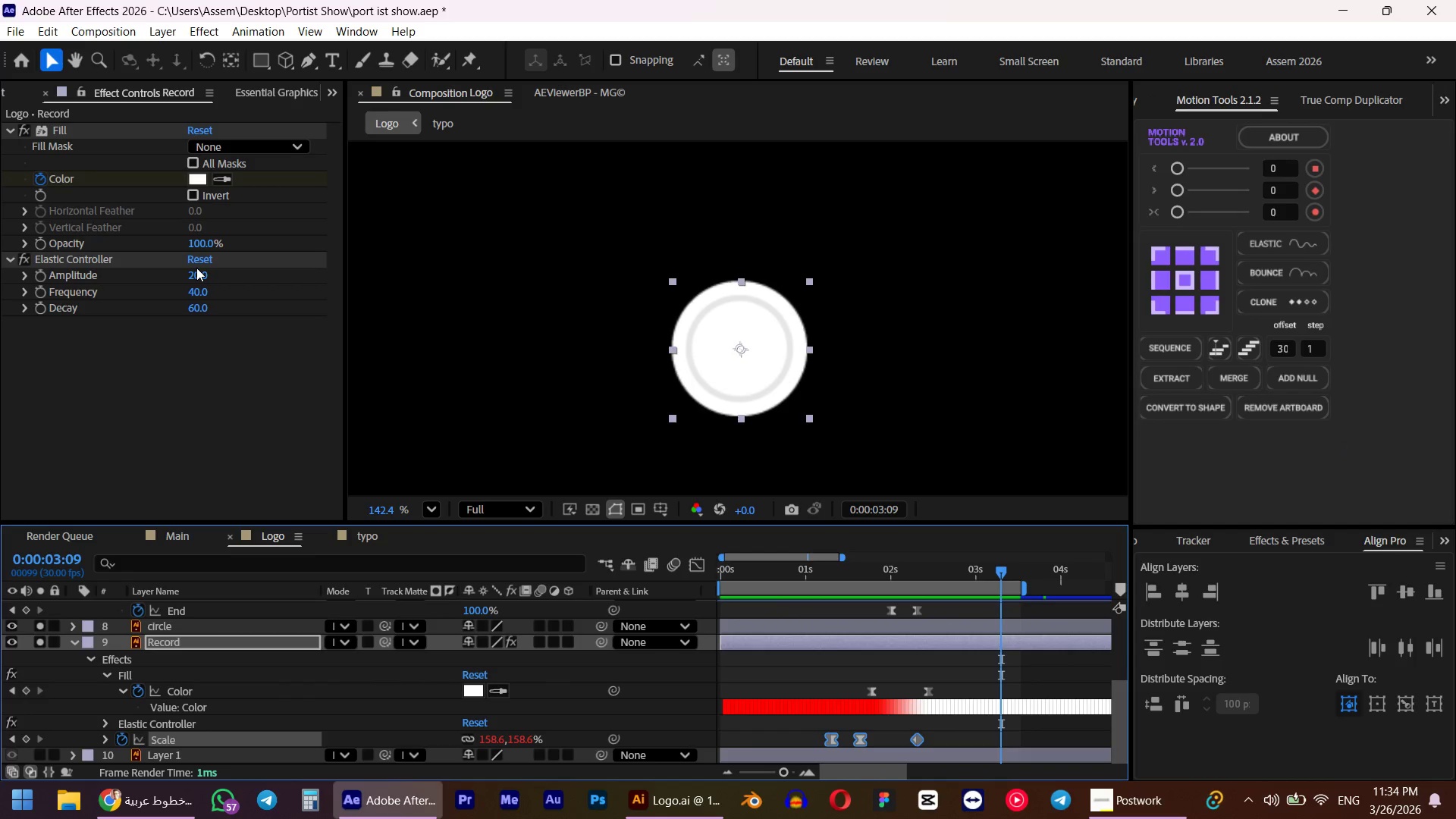 
left_click_drag(start_coordinate=[196, 275], to_coordinate=[281, 288])
 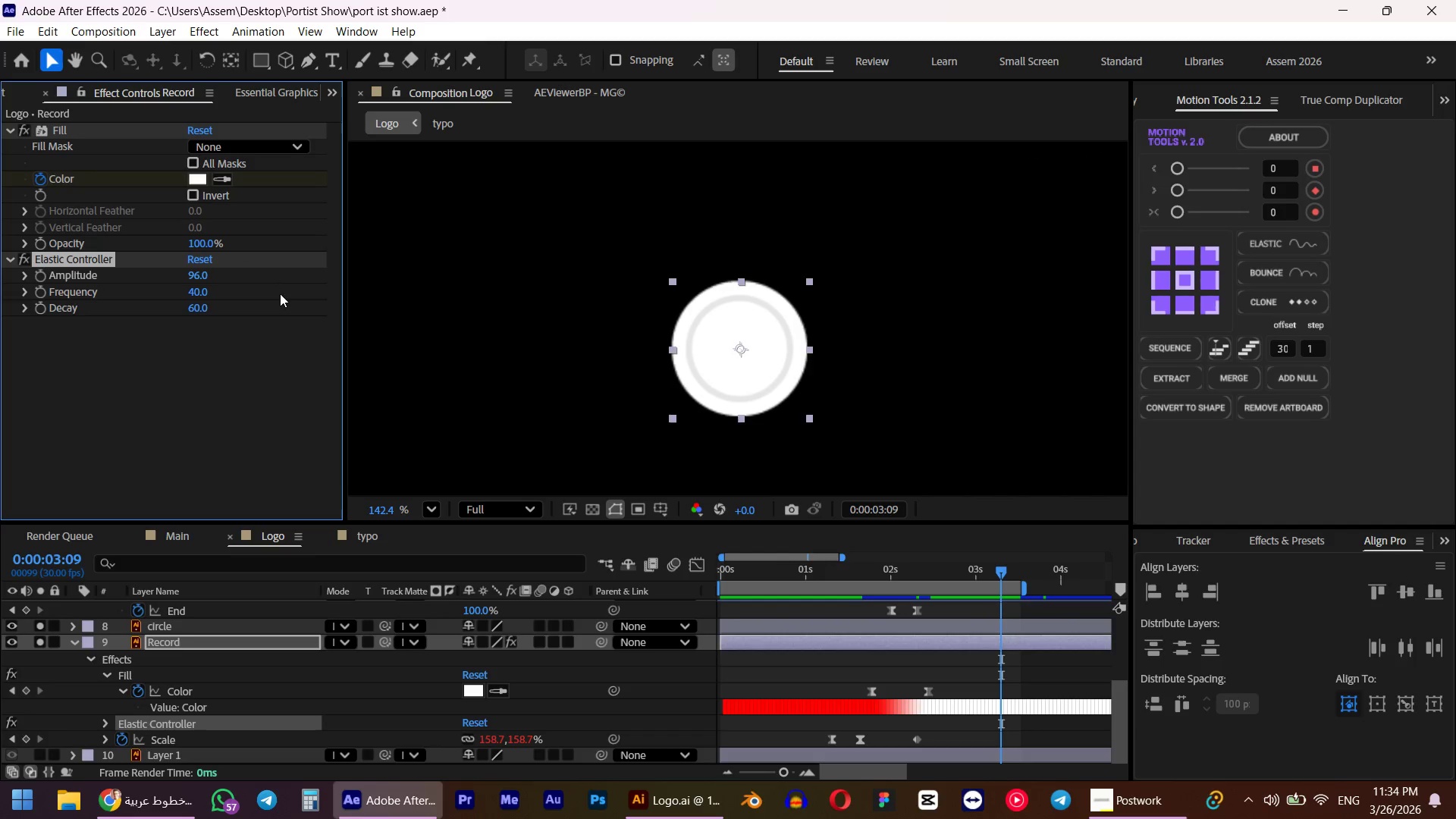 
key(Numpad0)
 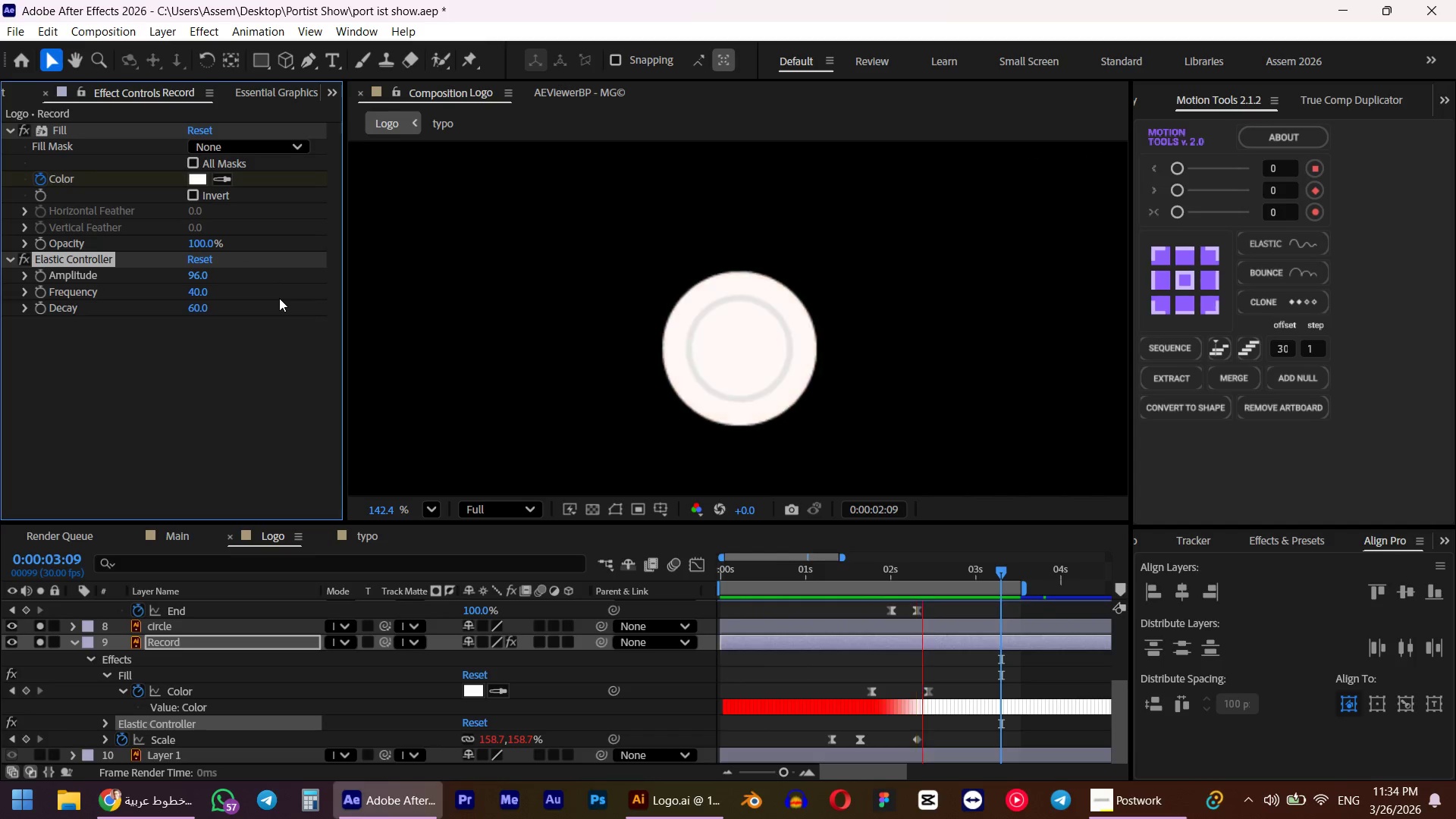 
key(Space)
 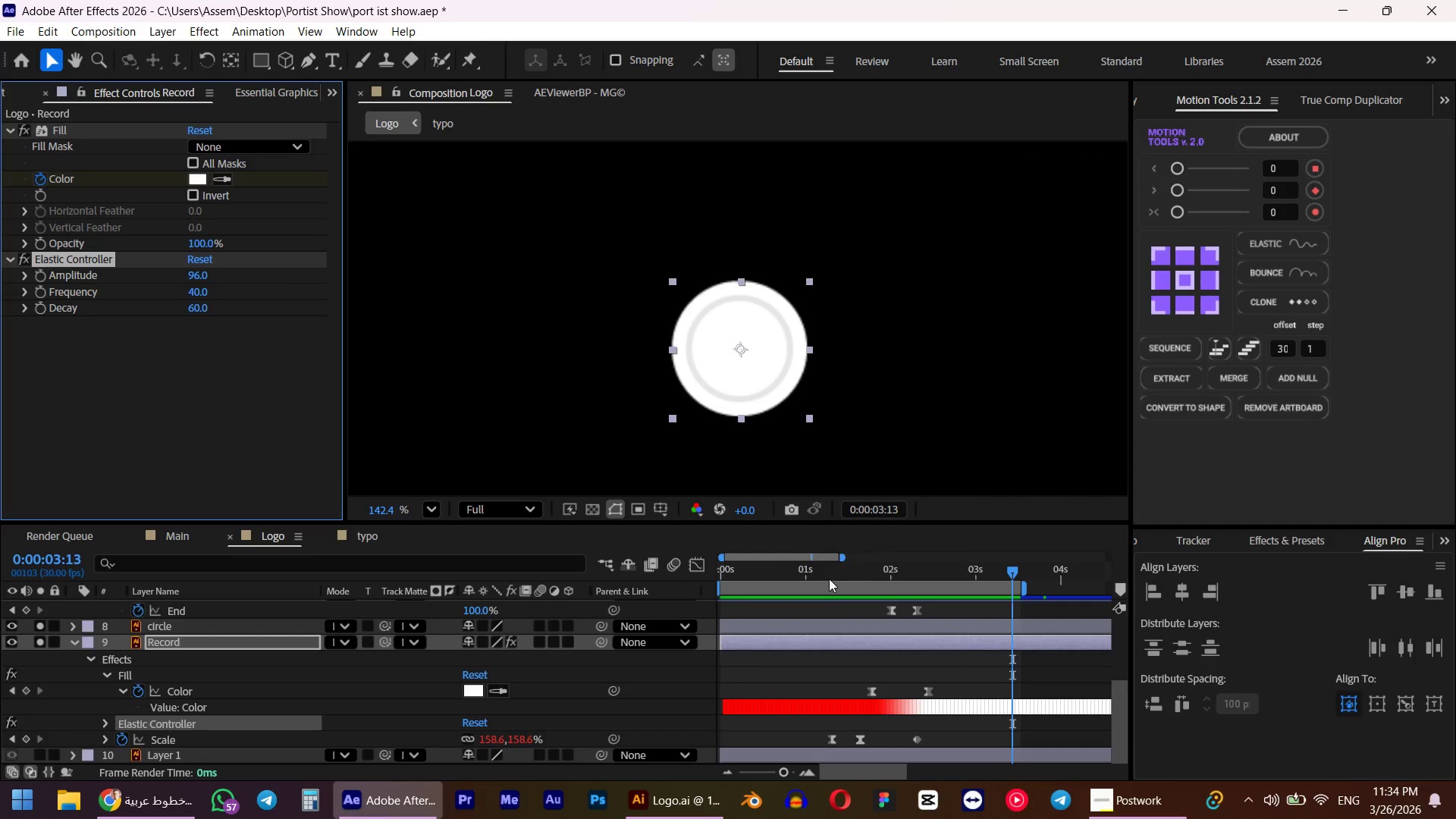 
left_click_drag(start_coordinate=[818, 573], to_coordinate=[883, 560])
 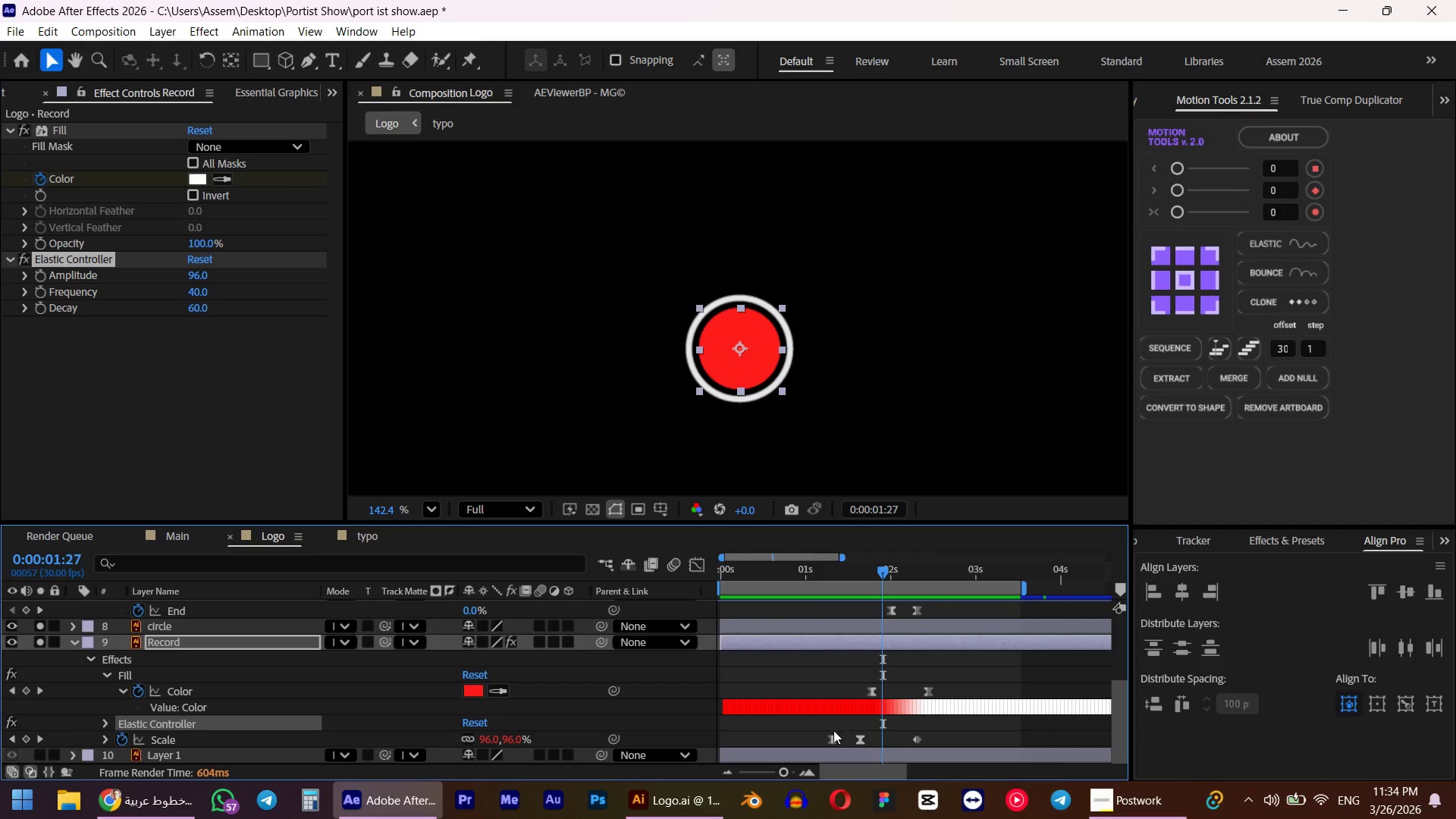 
left_click([832, 736])
 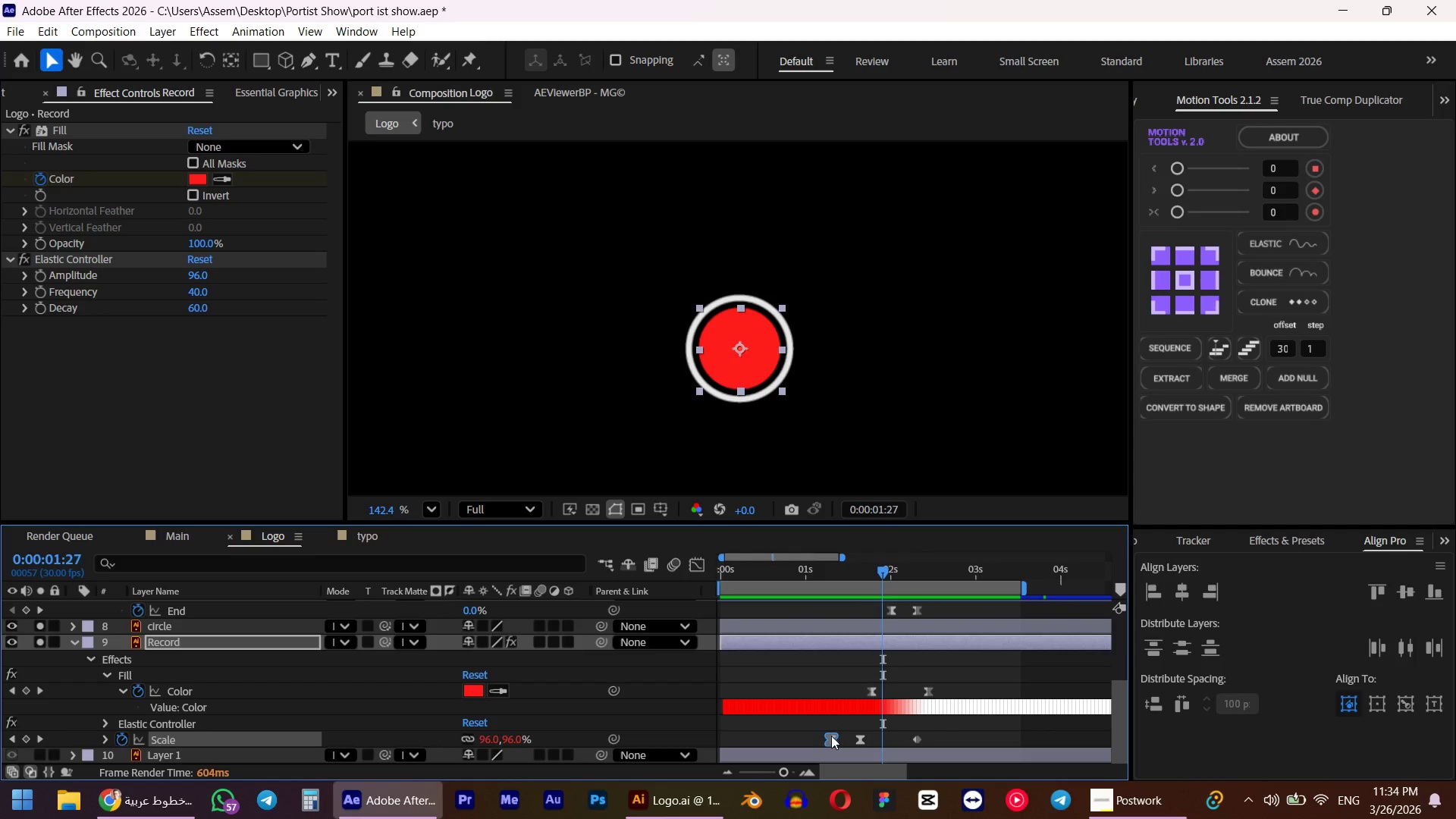 
key(Control+X)
 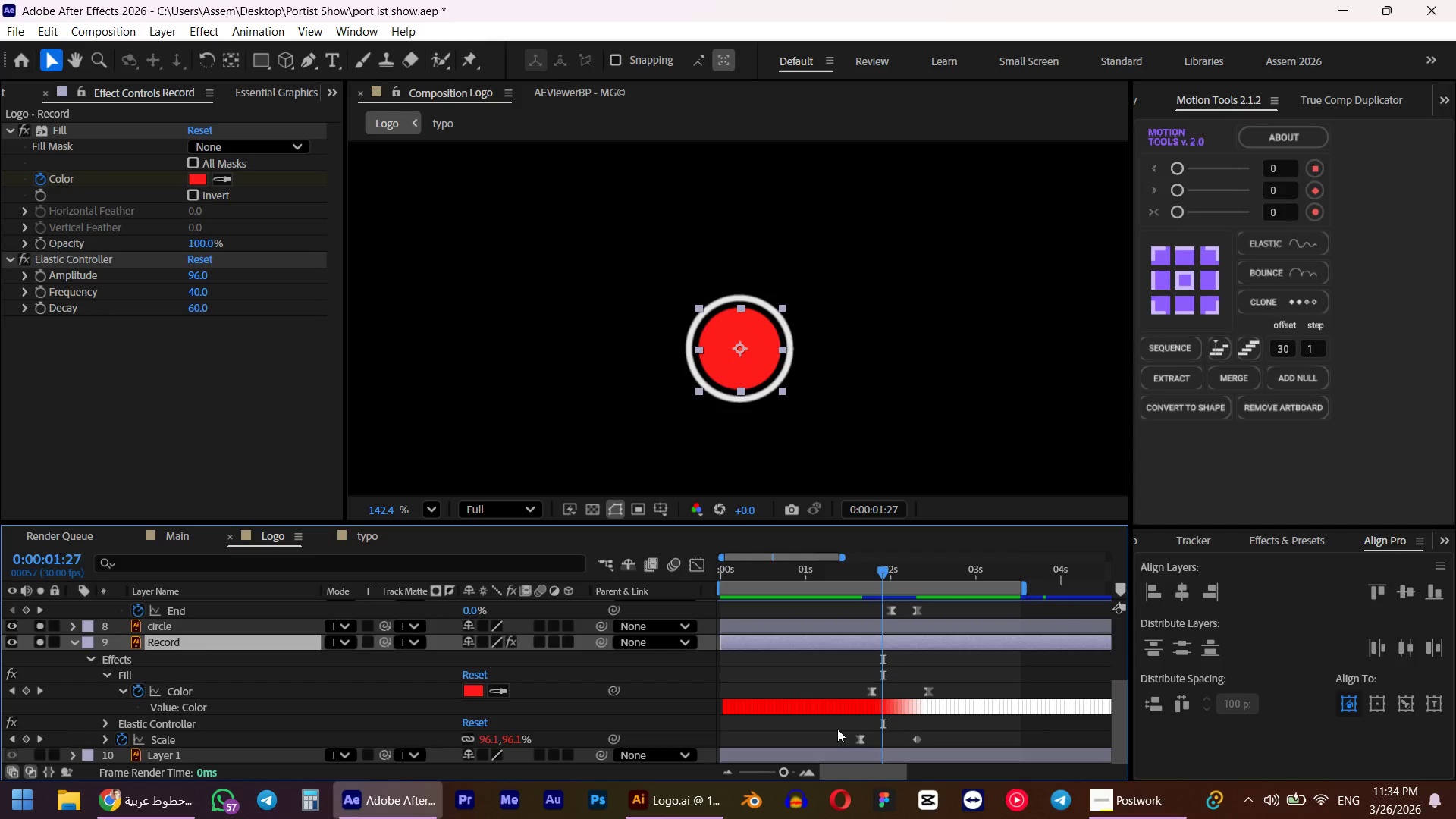 
key(Control+Z)
 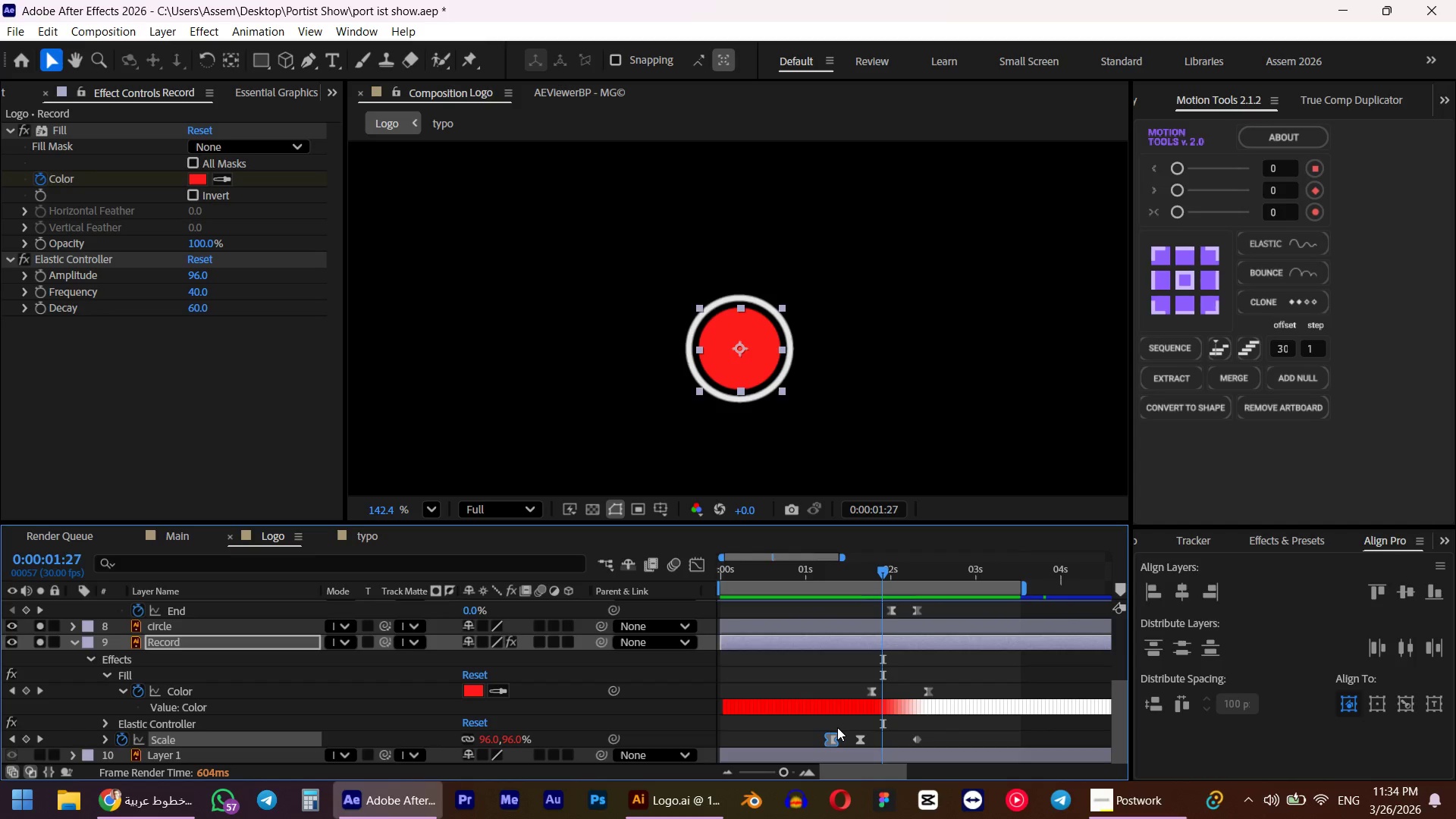 
key(Control+C)
 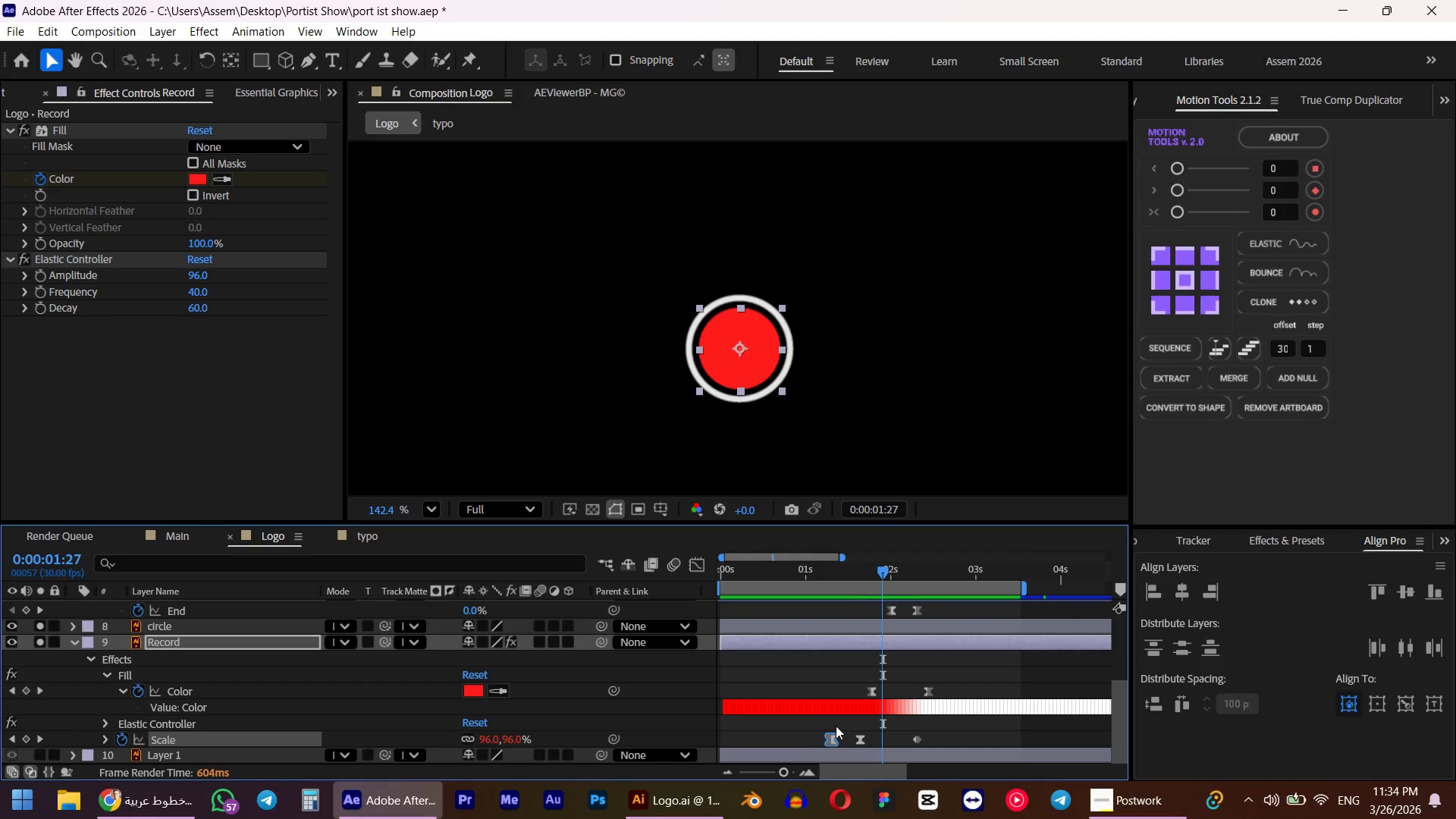 
key(Control+V)
 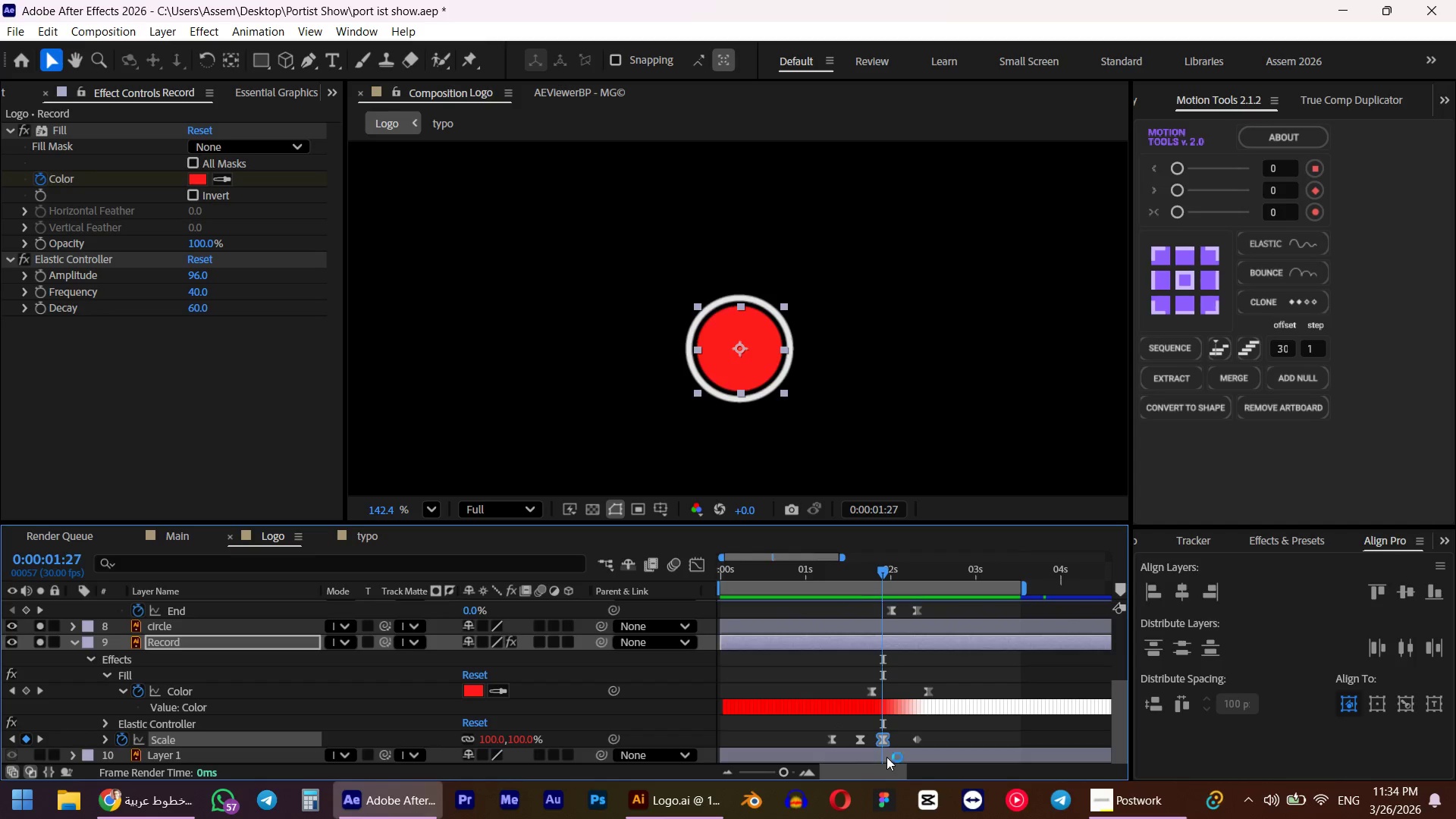 
hold_key(key=AltLeft, duration=0.41)
scroll: coordinate [873, 747], scroll_direction: up, amount: 2.0
 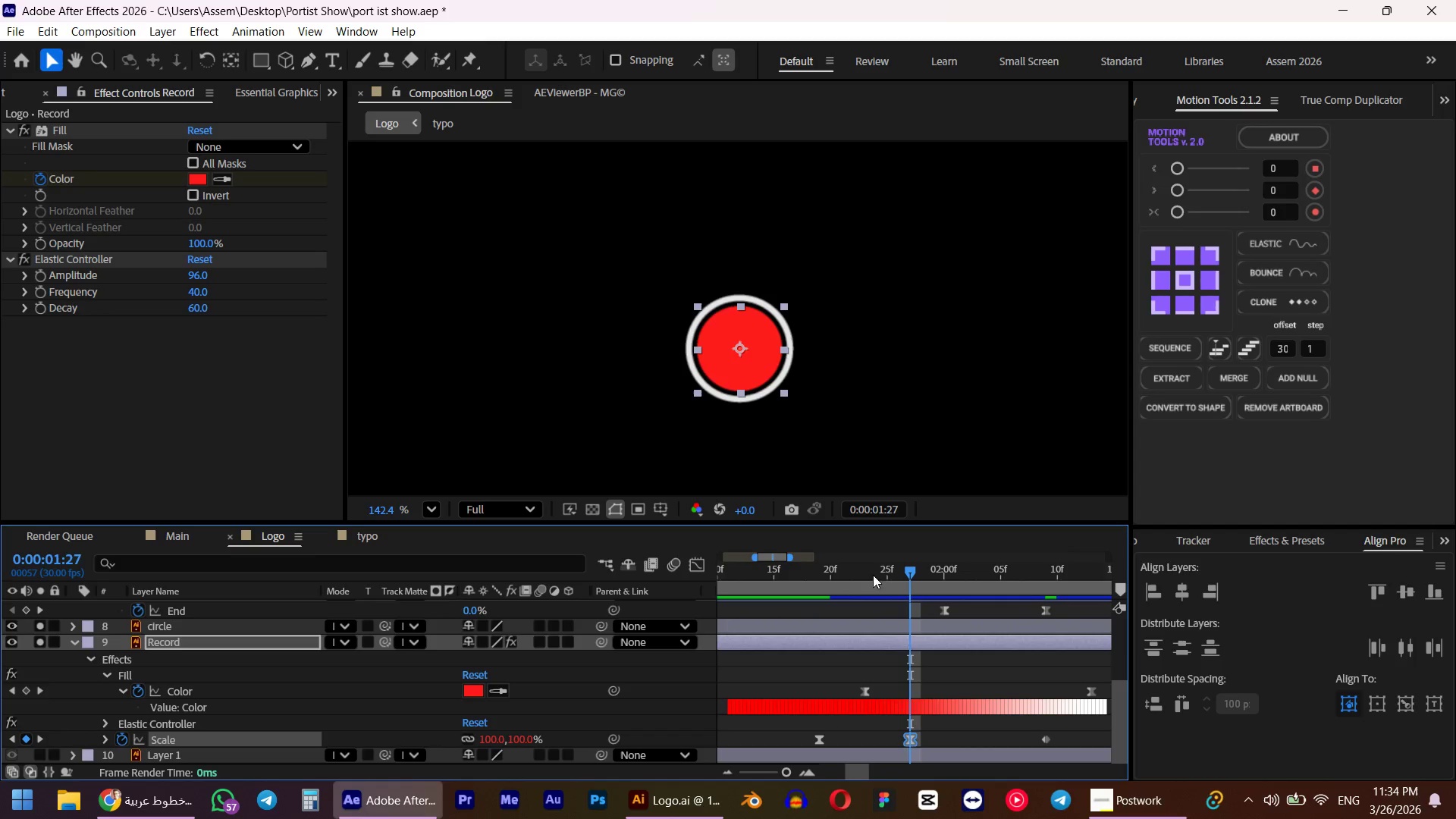 
left_click_drag(start_coordinate=[867, 569], to_coordinate=[807, 567])
 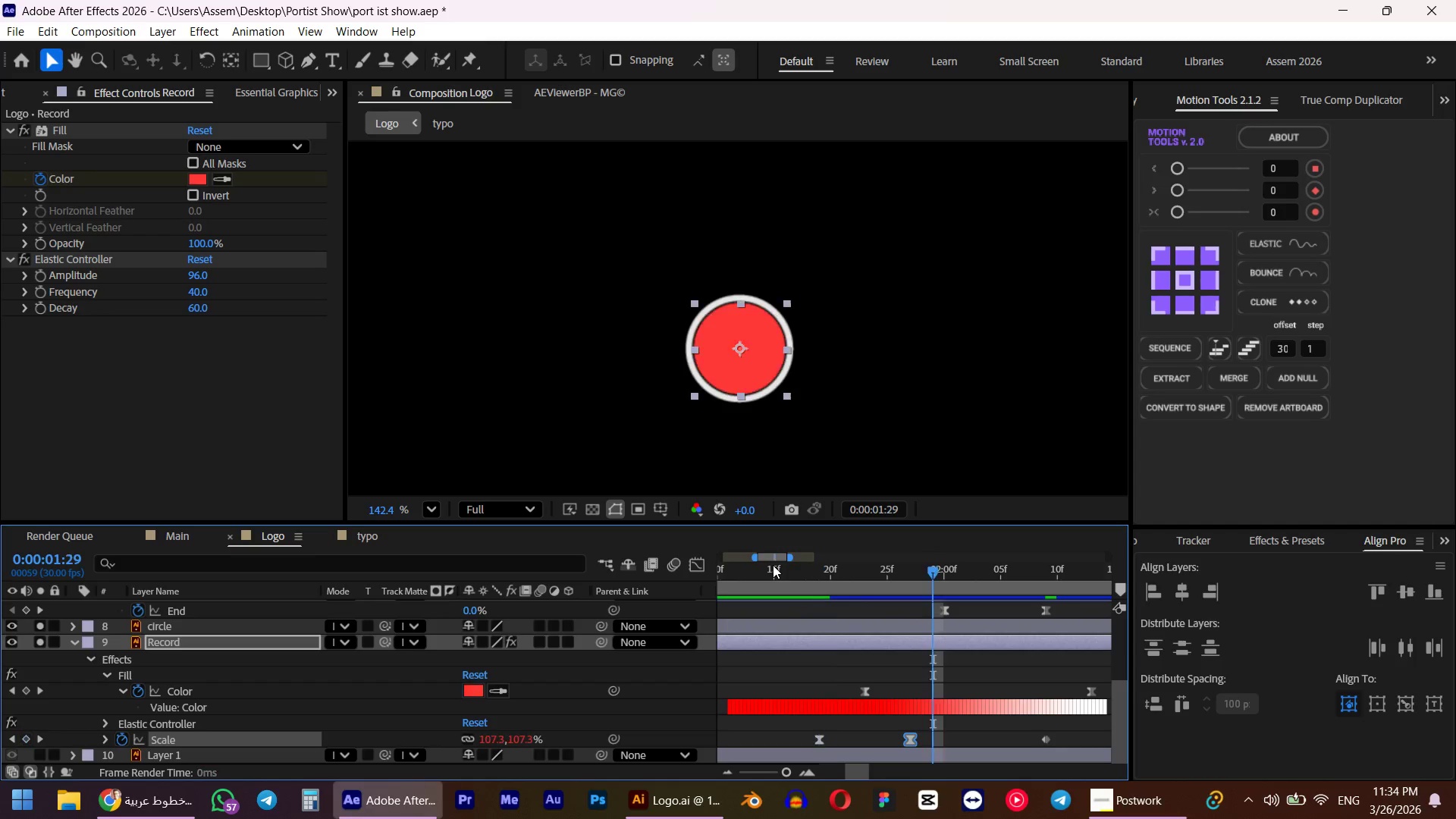 
hold_key(key=ShiftLeft, duration=0.59)